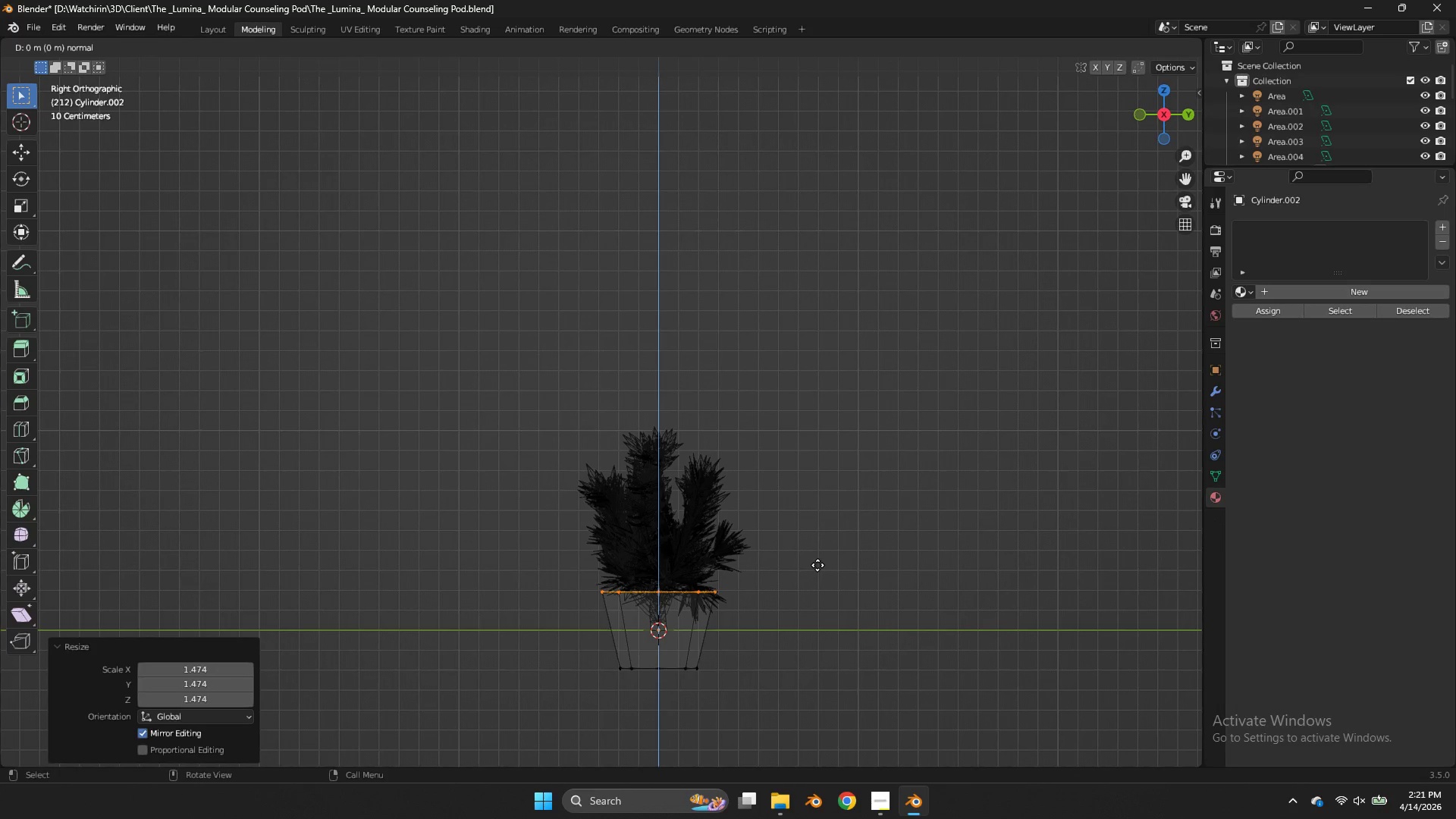 
right_click([817, 565])
 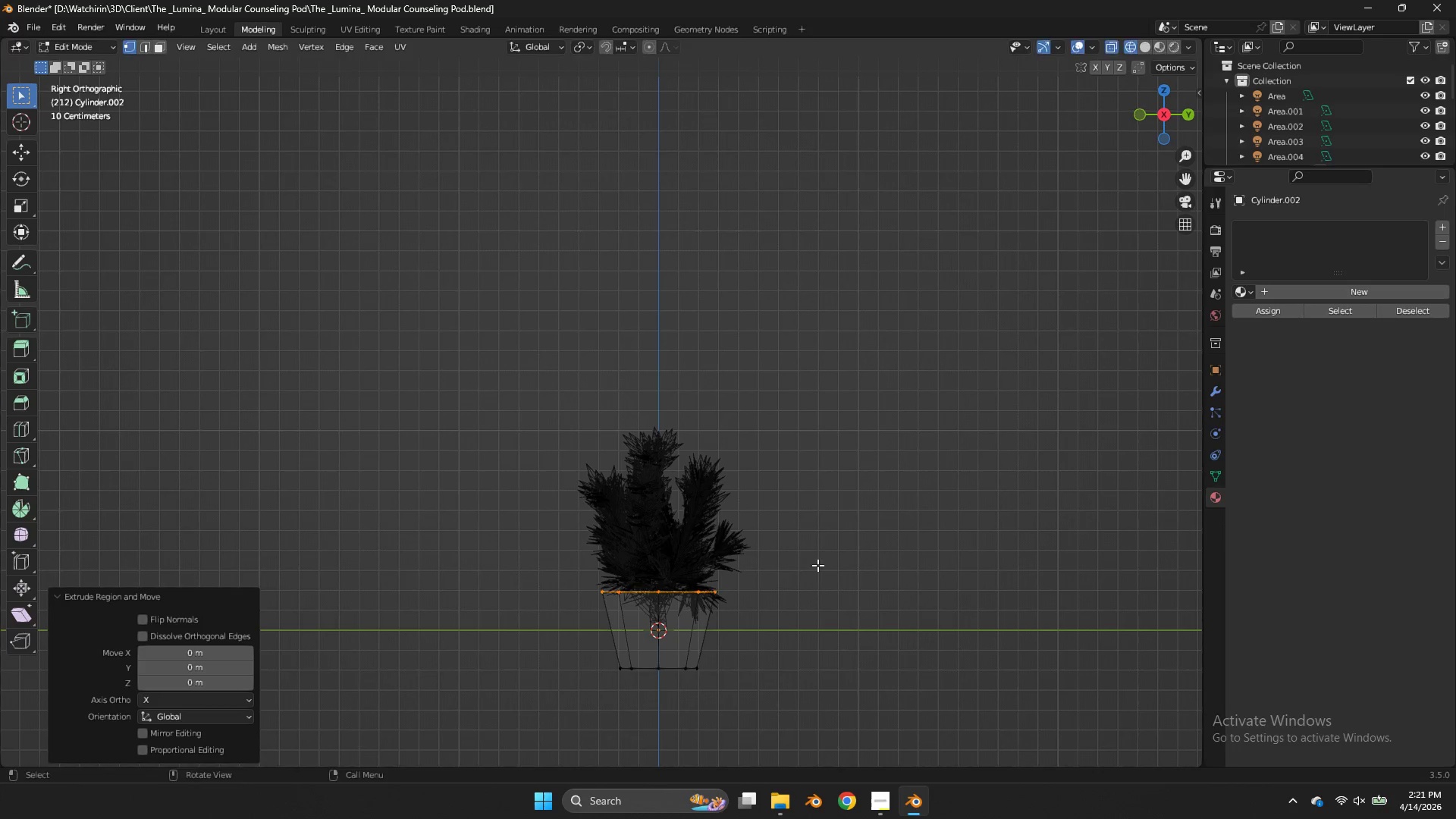 
key(S)
 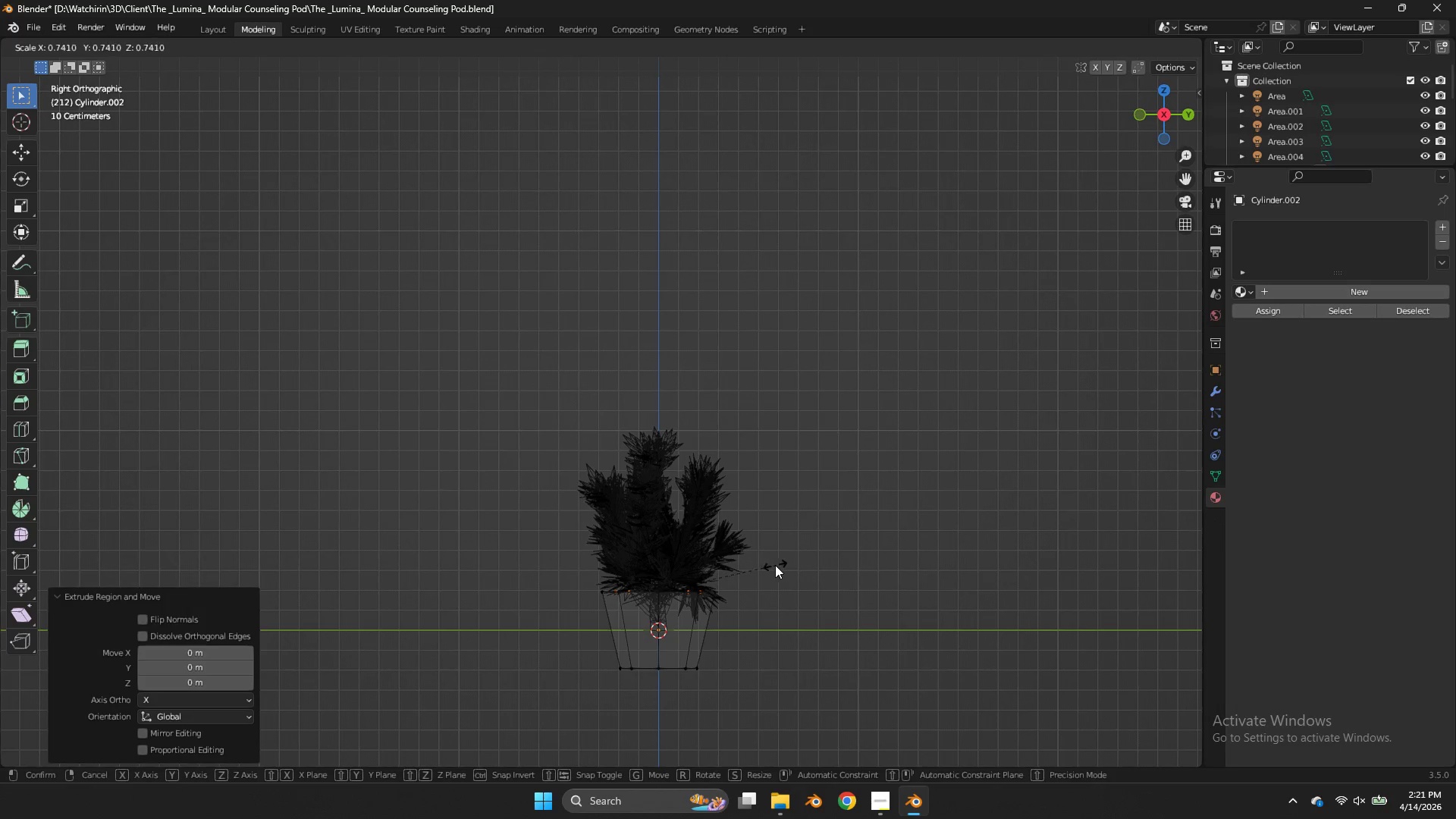 
left_click([773, 565])
 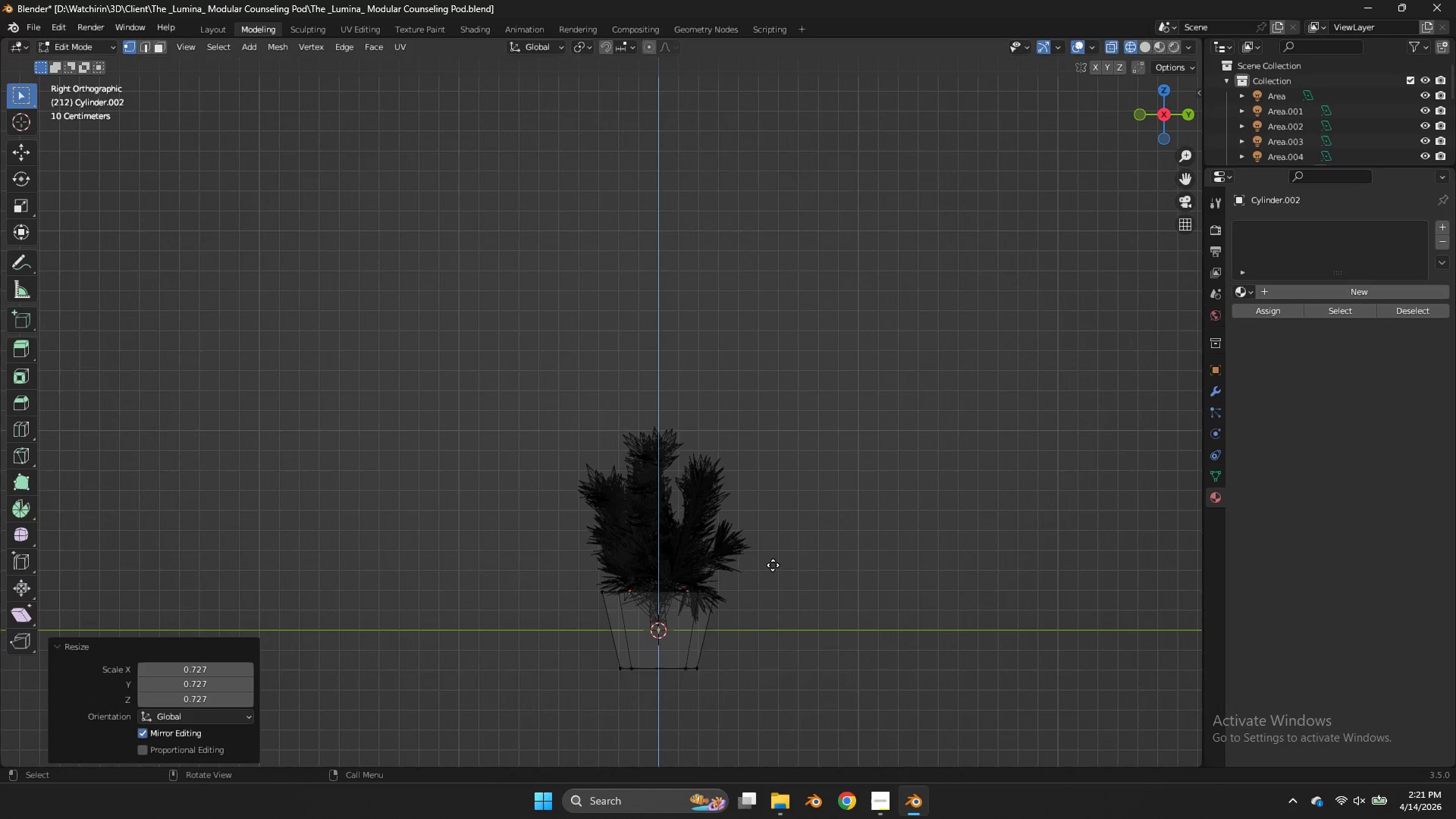 
type(ezz)
 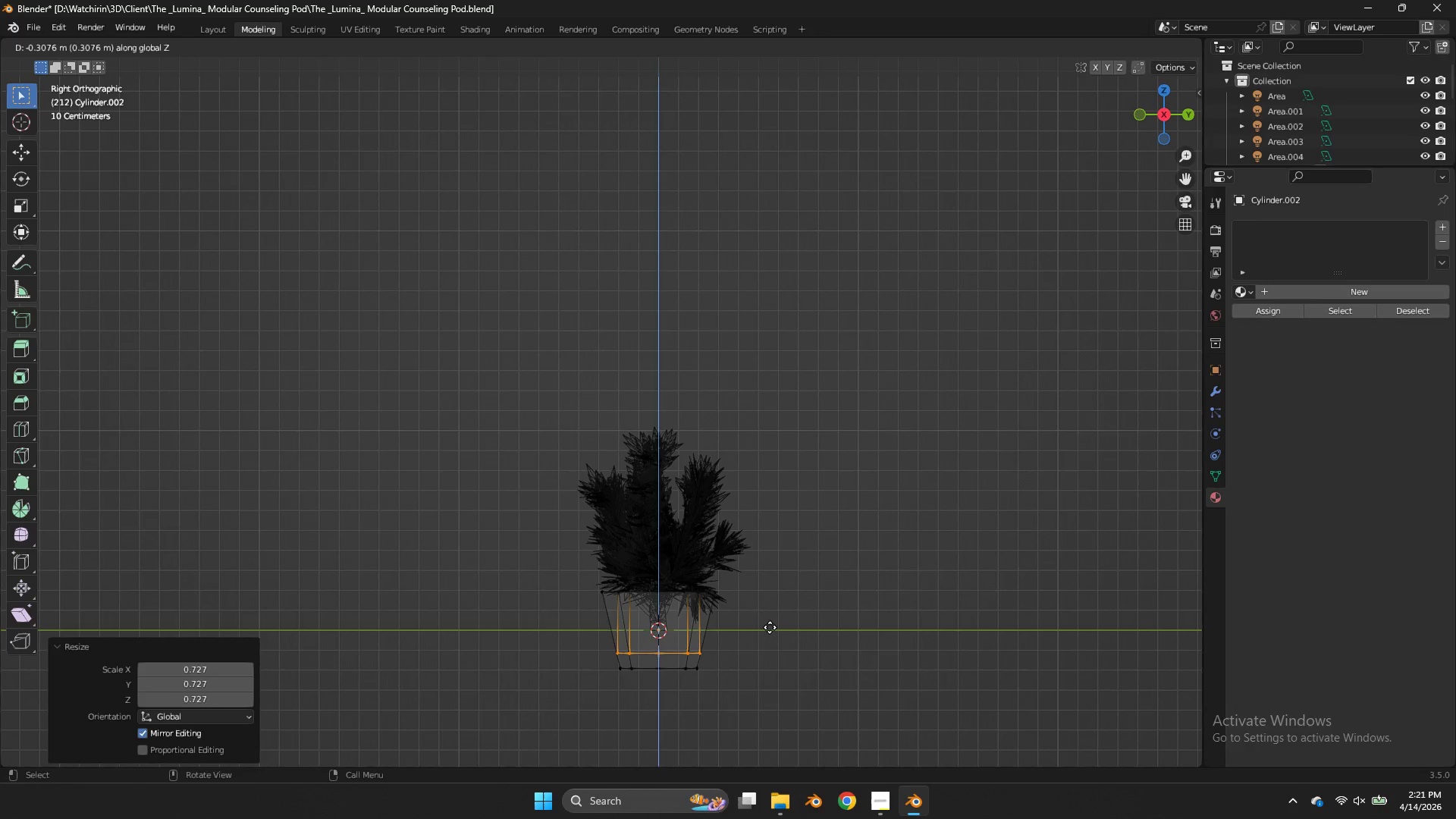 
left_click([770, 627])
 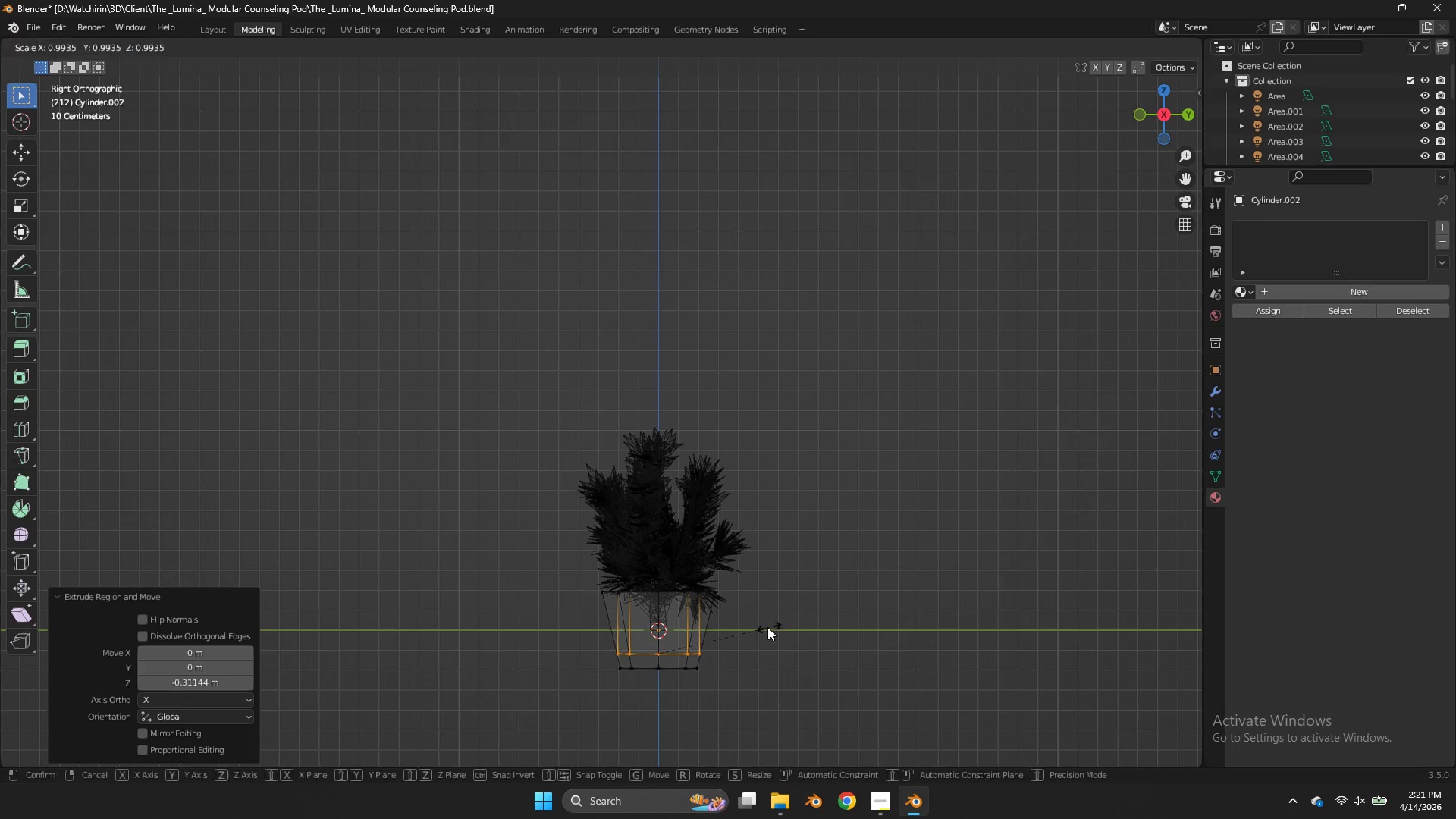 
key(S)
 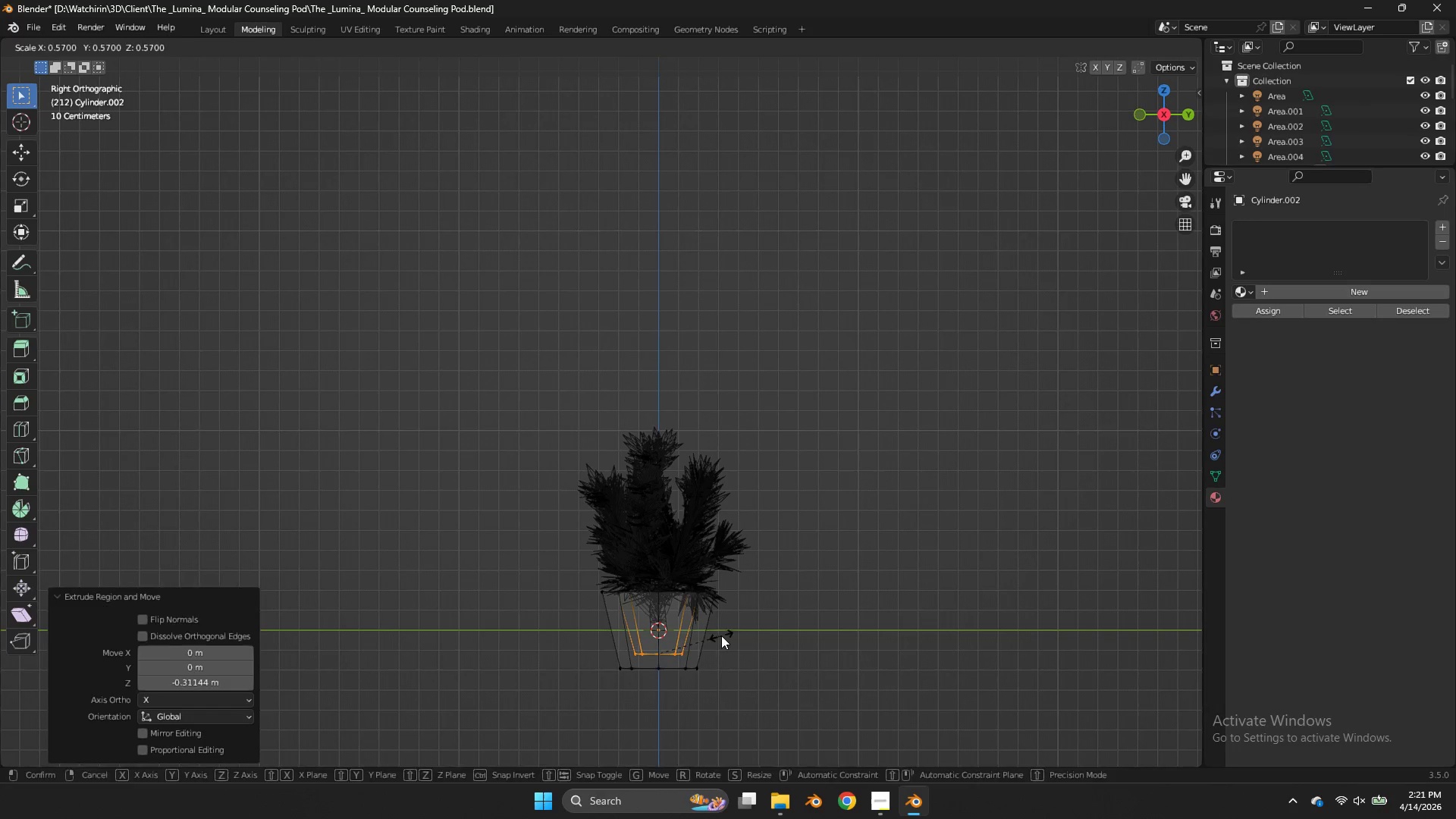 
left_click([721, 635])
 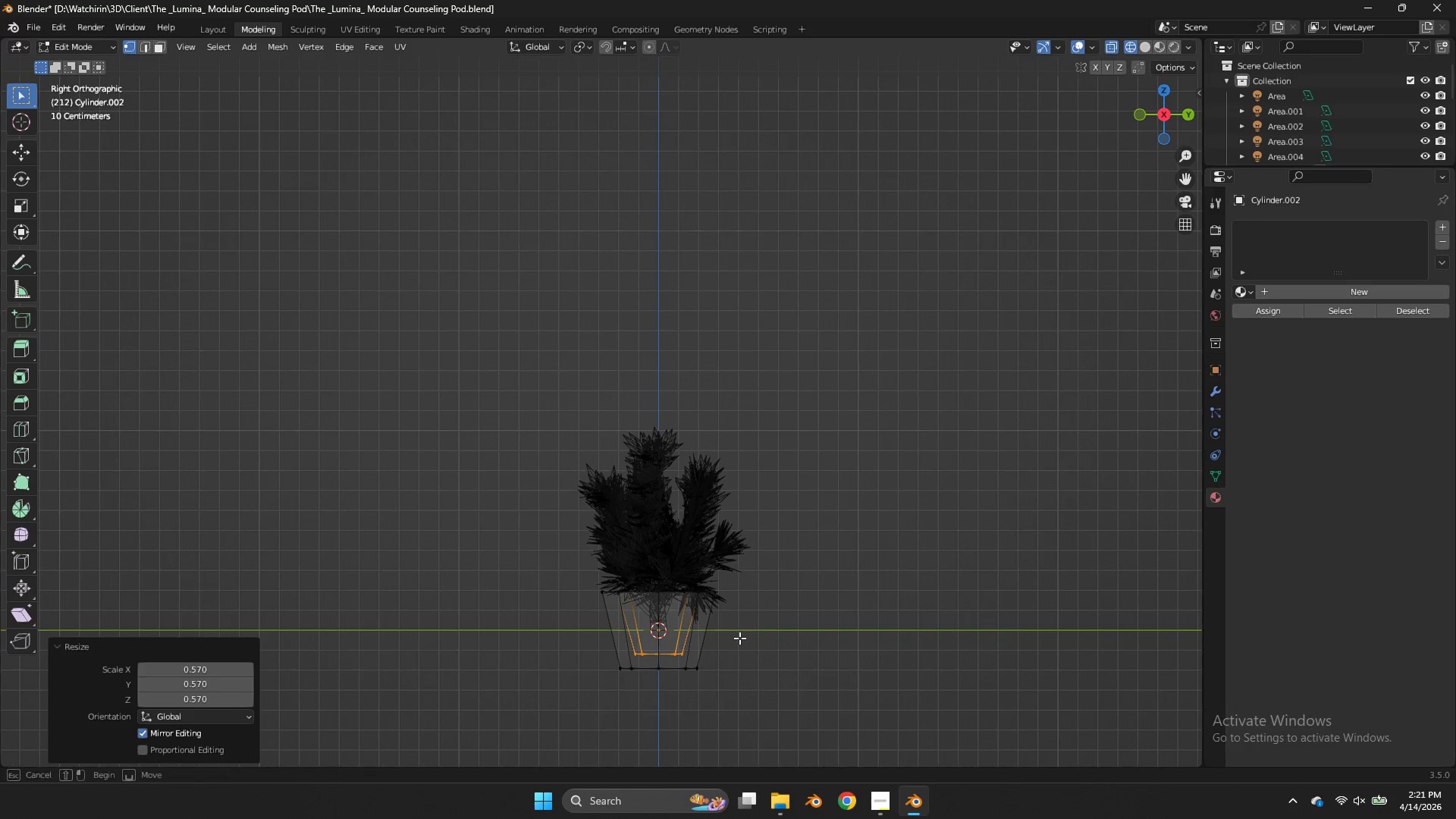 
left_click_drag(start_coordinate=[748, 629], to_coordinate=[604, 697])
 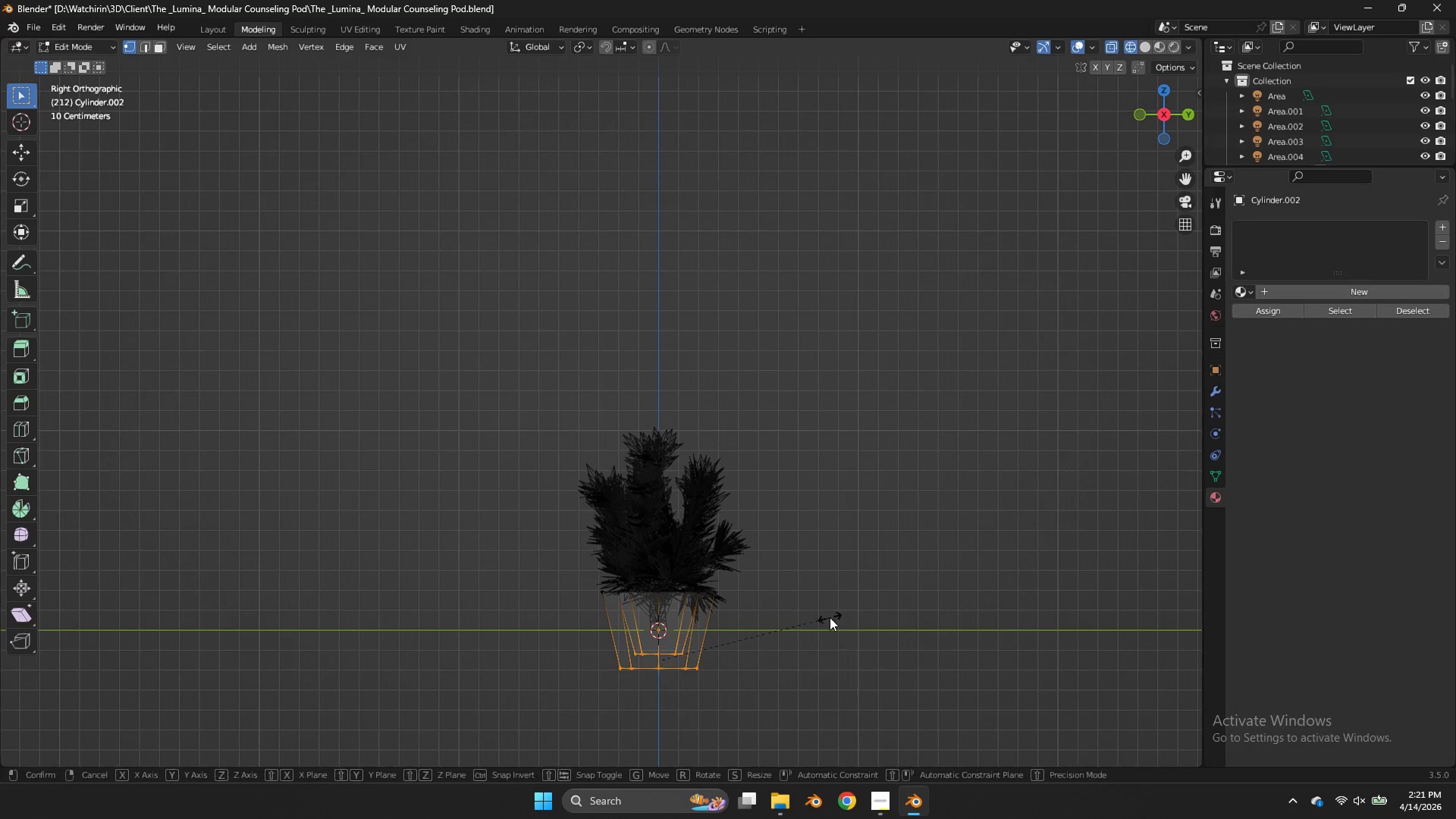 
type(sgz)
 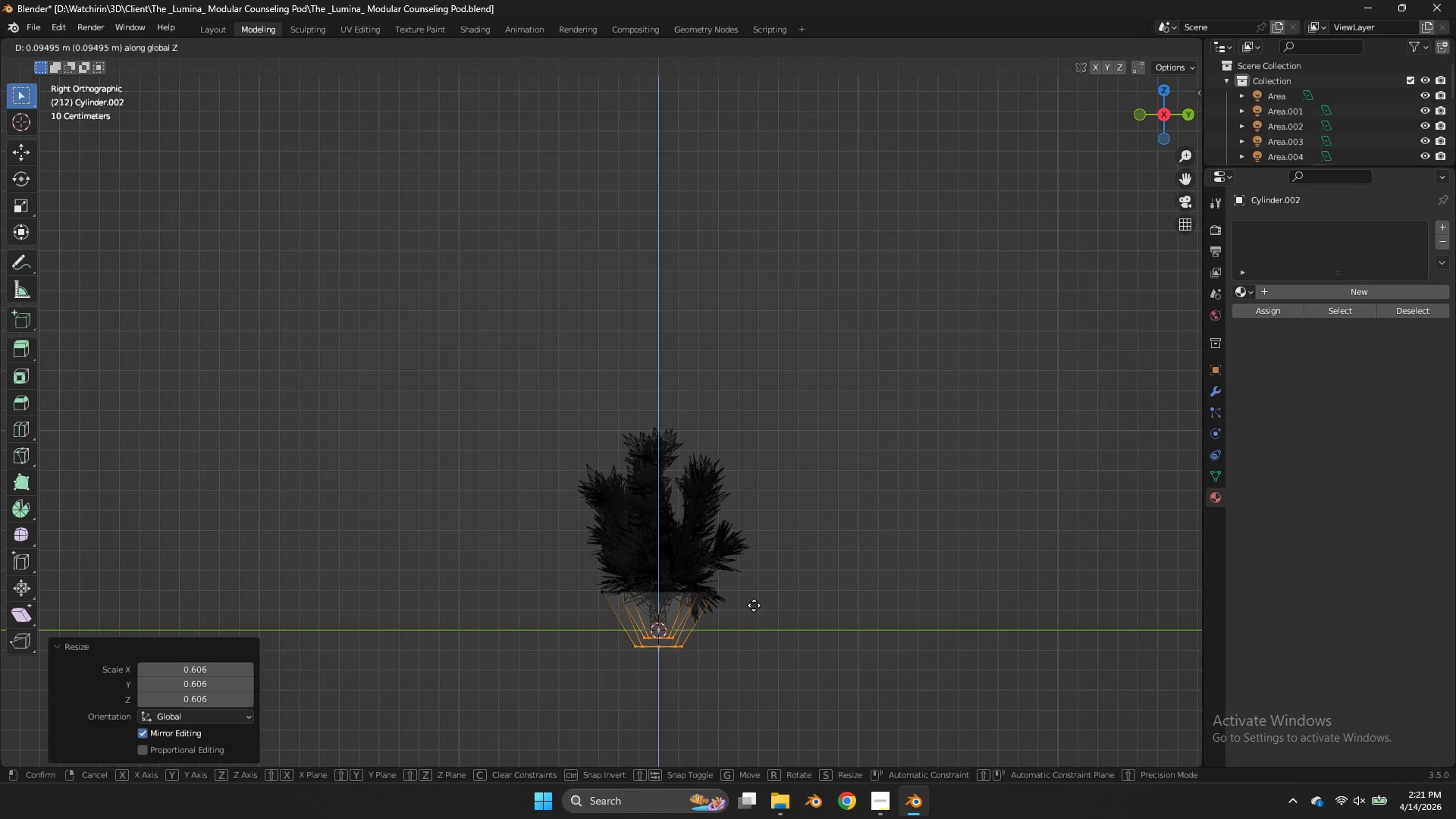 
double_click([754, 604])
 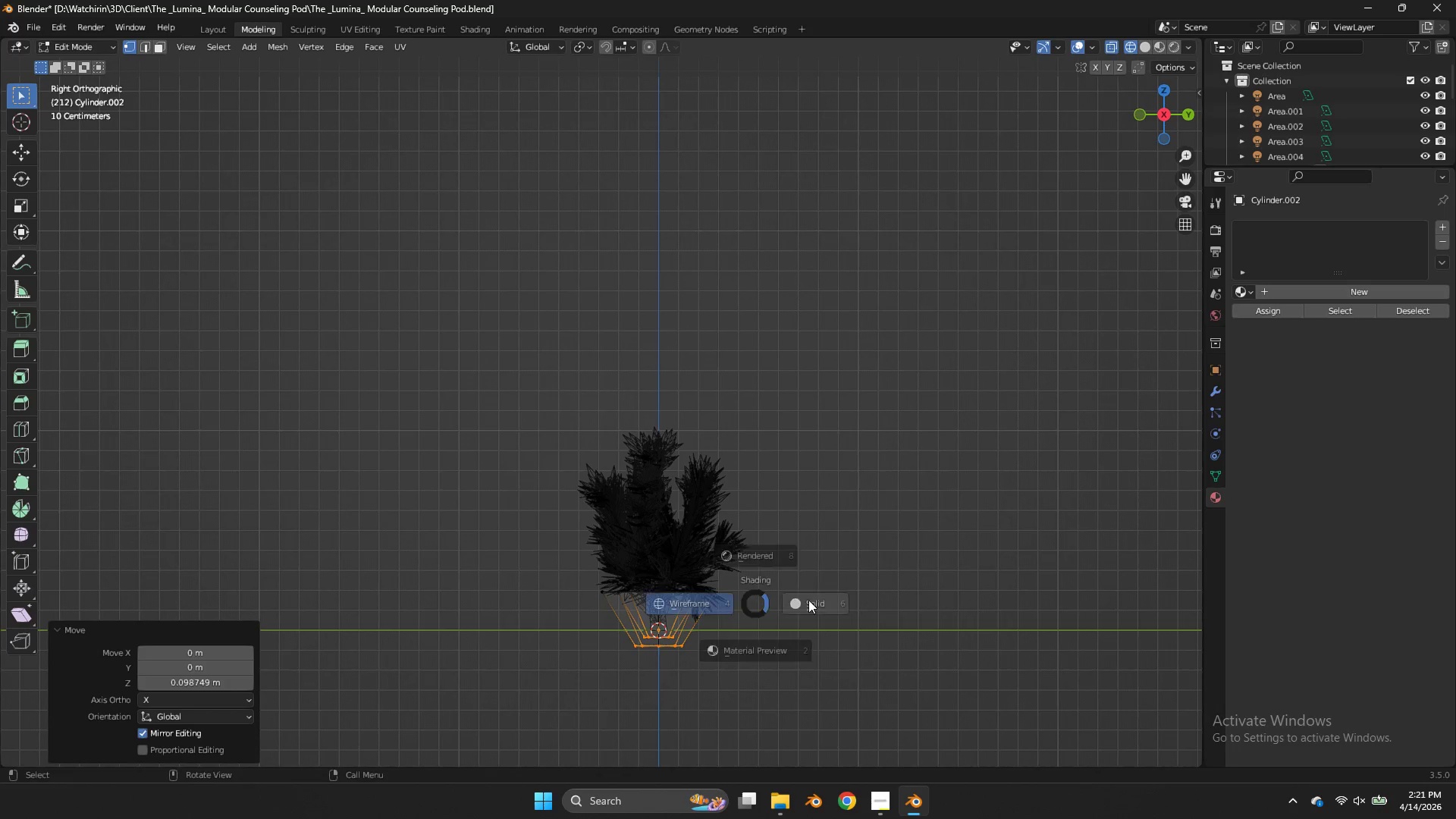 
left_click([754, 604])
 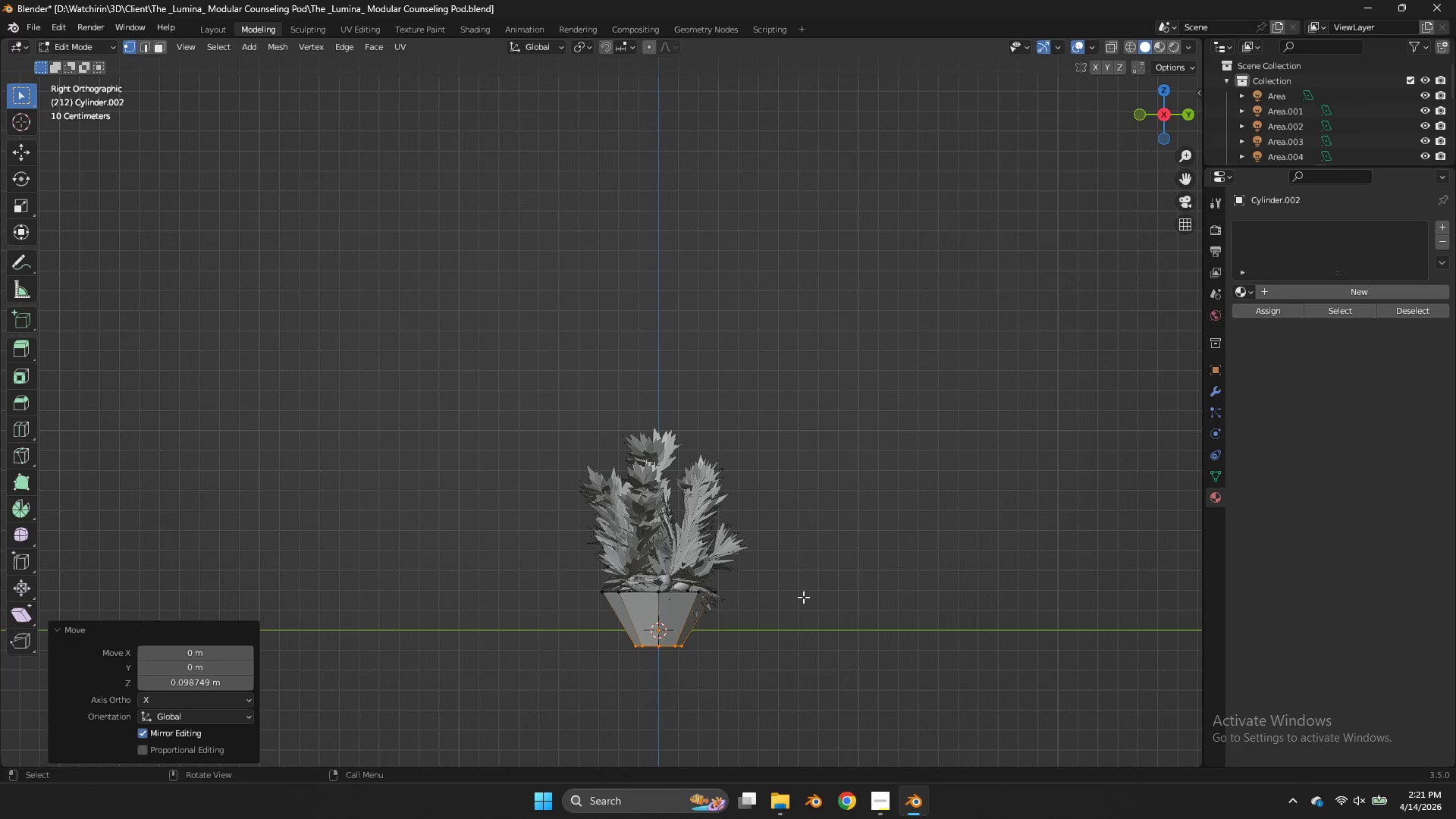 
key(Z)
 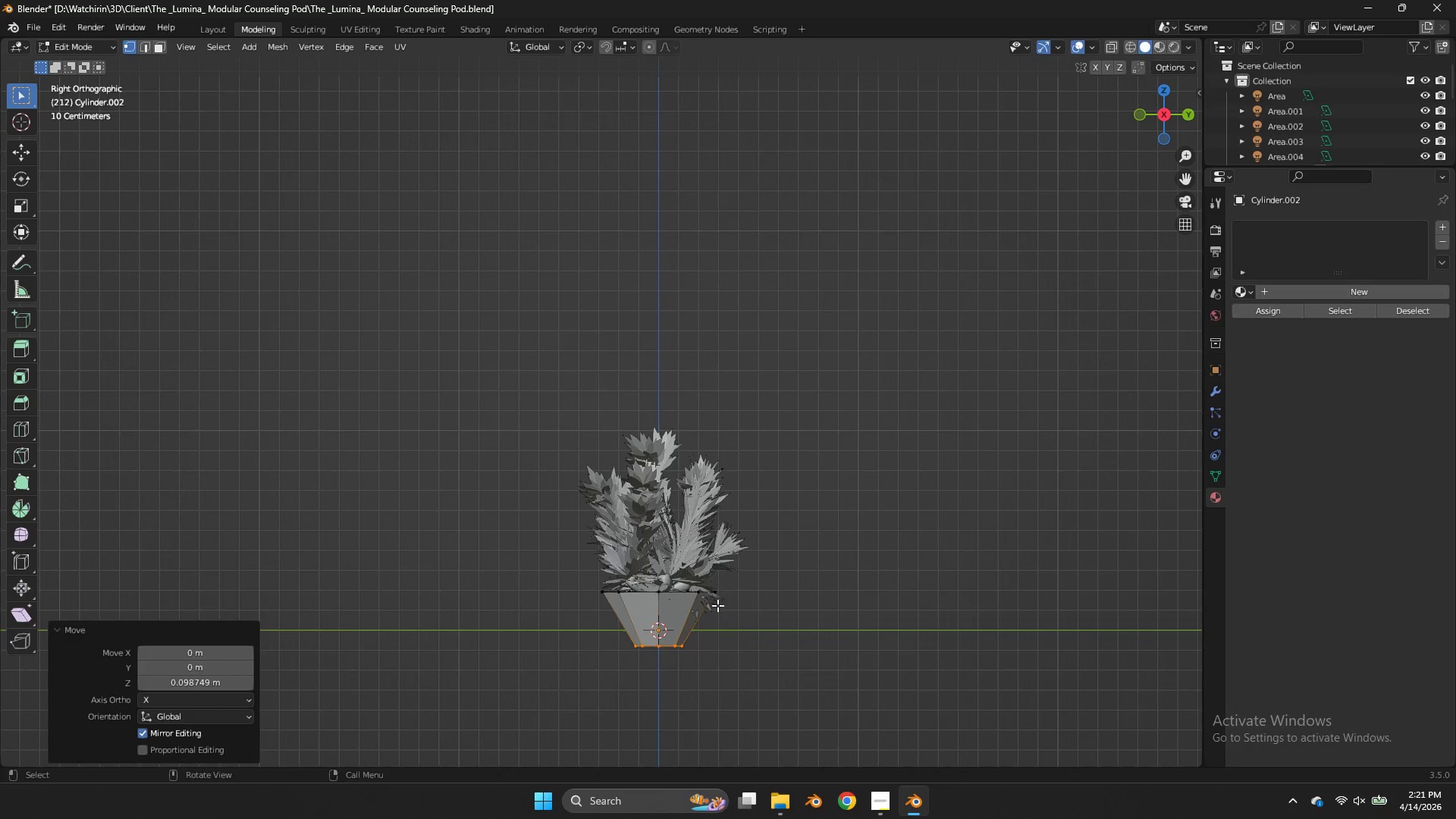 
key(Tab)
 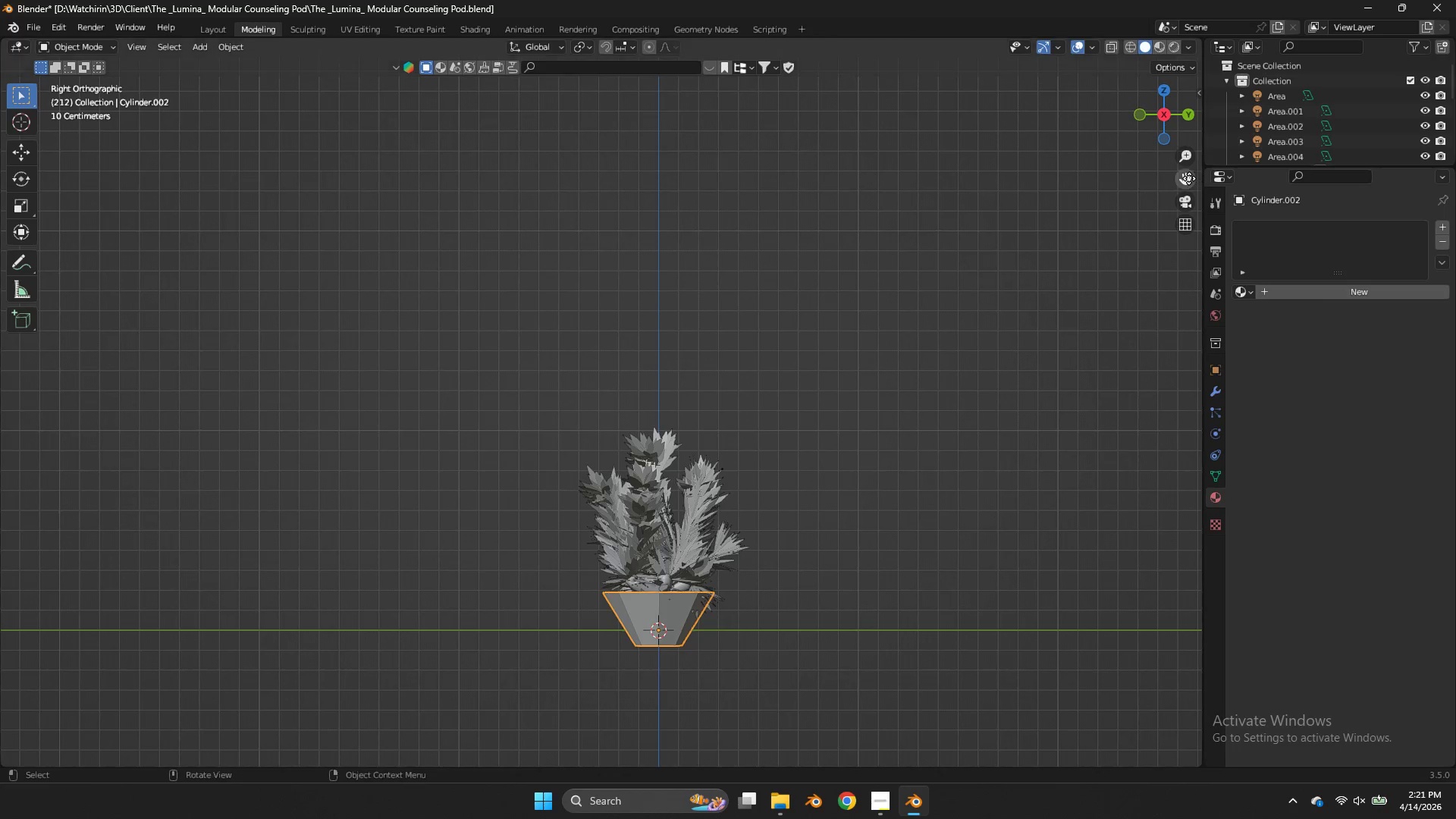 
left_click_drag(start_coordinate=[1189, 178], to_coordinate=[1189, 55])
 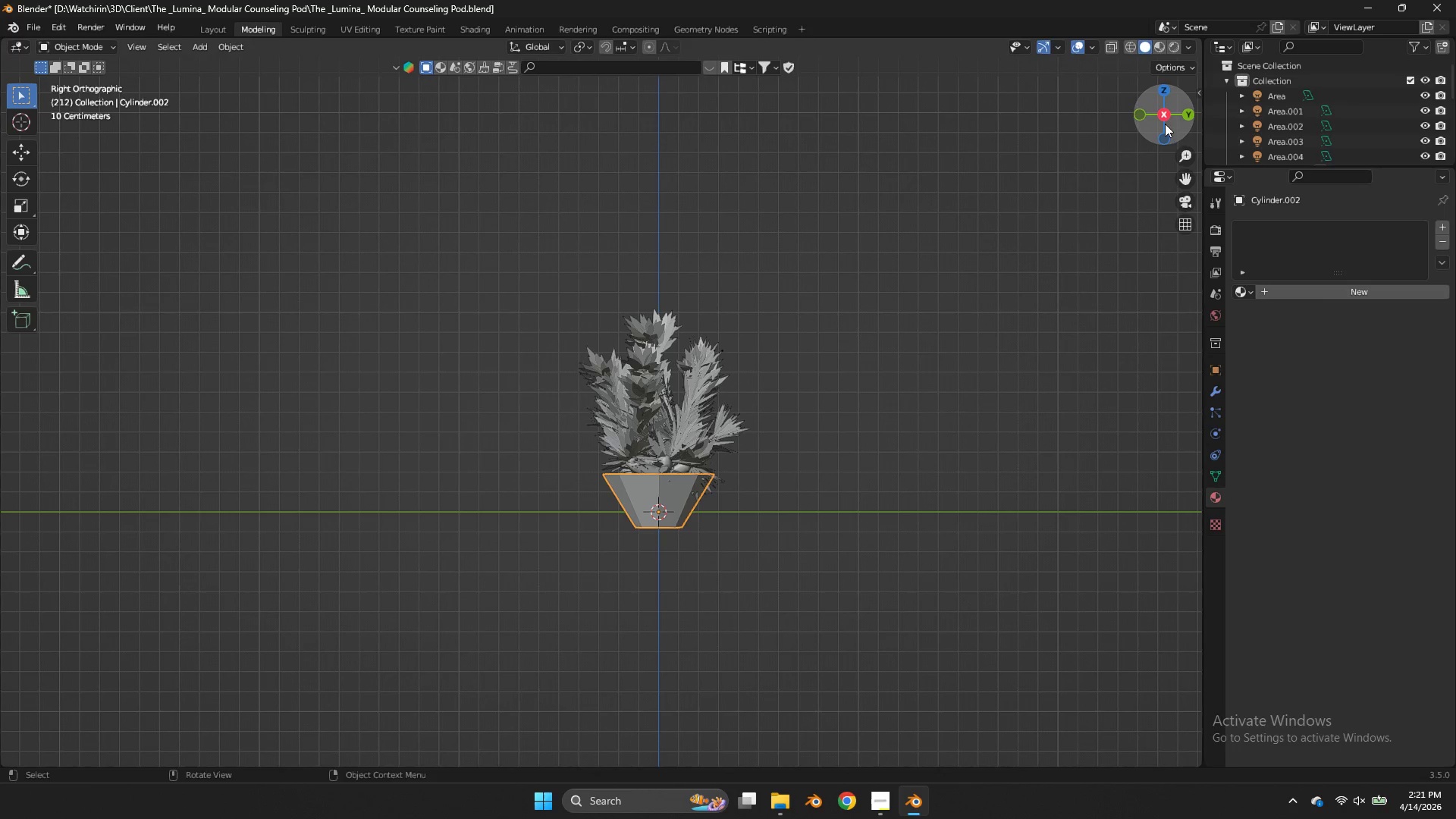 
left_click([1165, 124])
 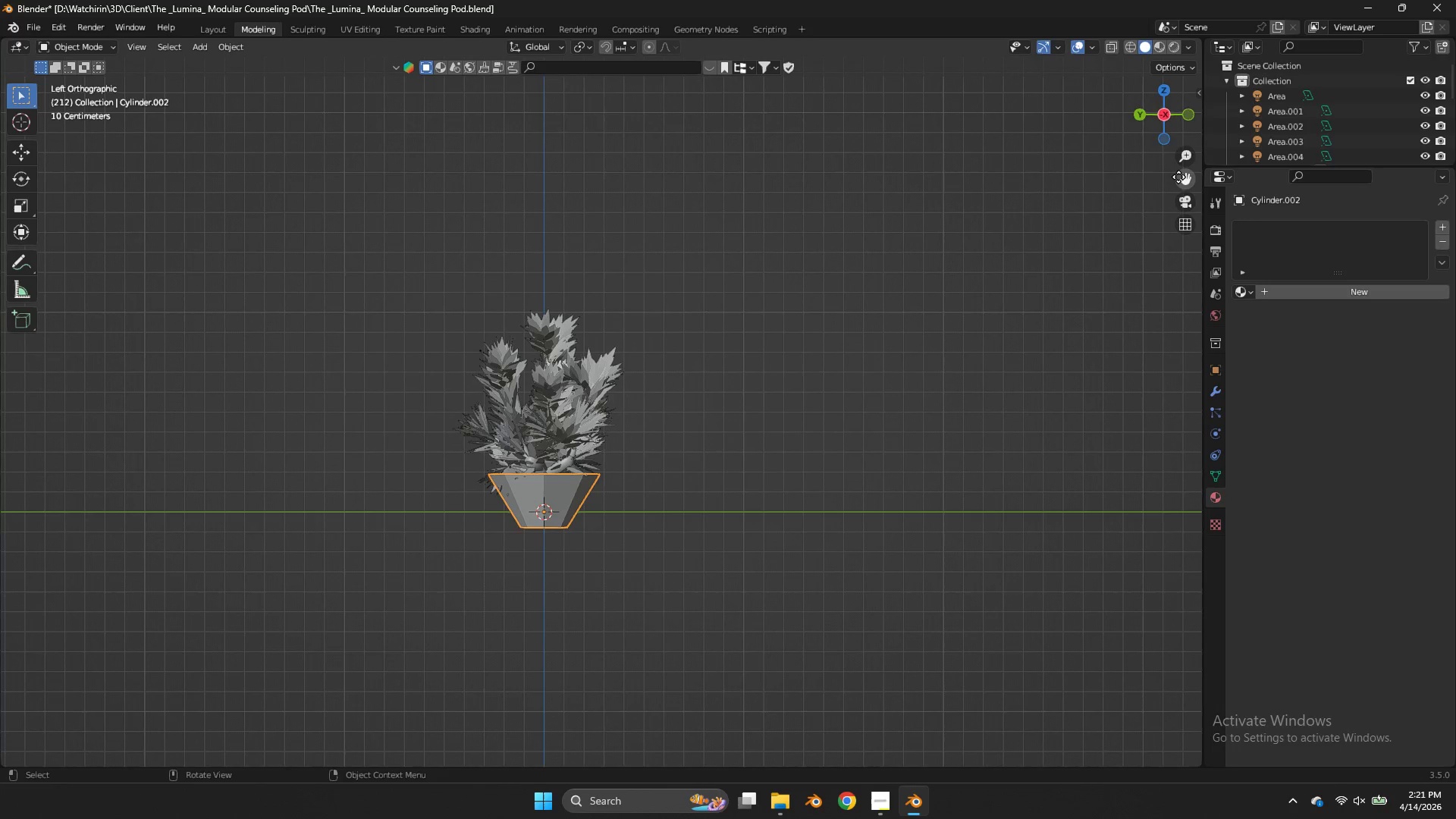 
left_click_drag(start_coordinate=[1162, 102], to_coordinate=[1094, 124])
 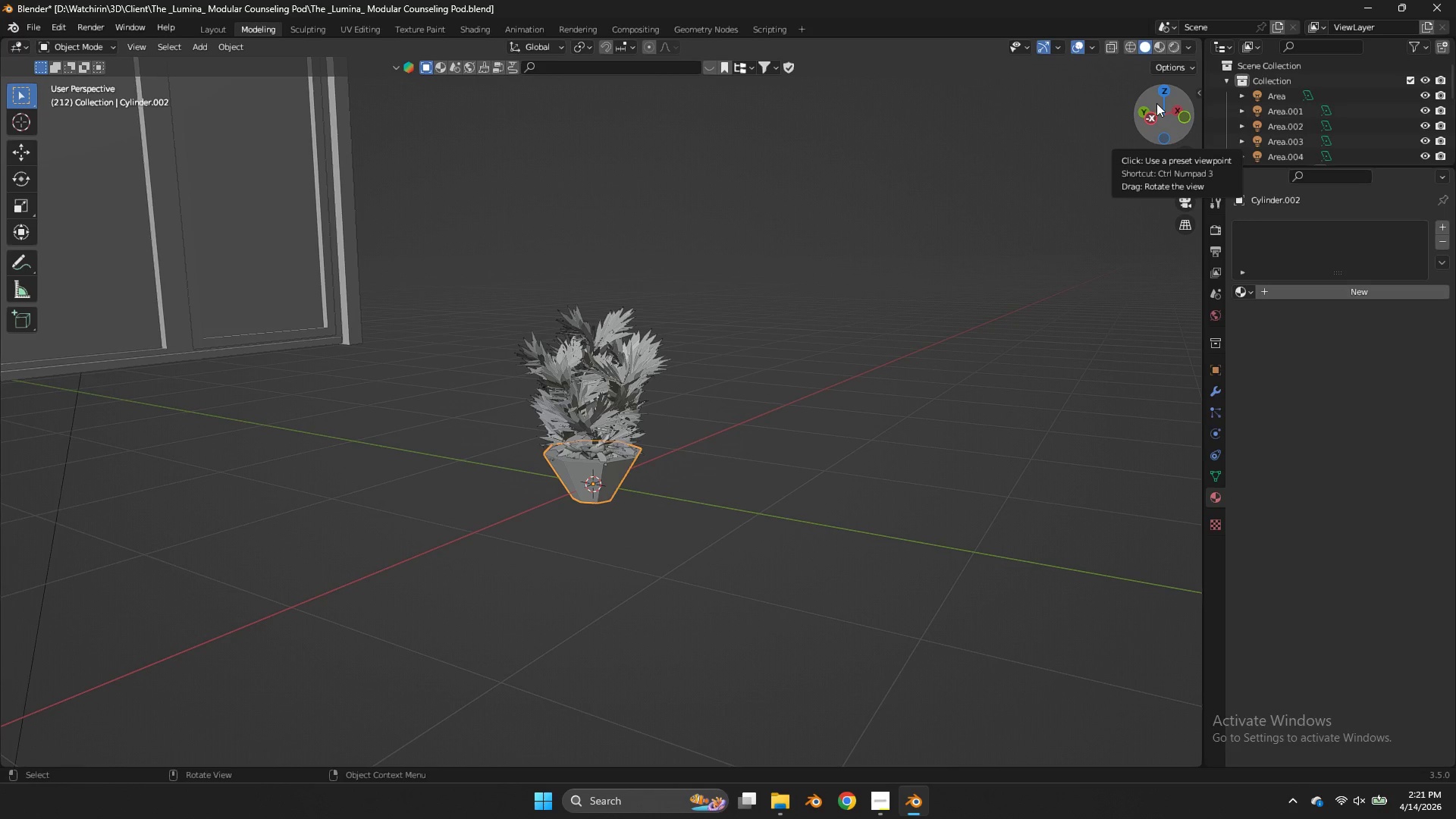 
wait(5.91)
 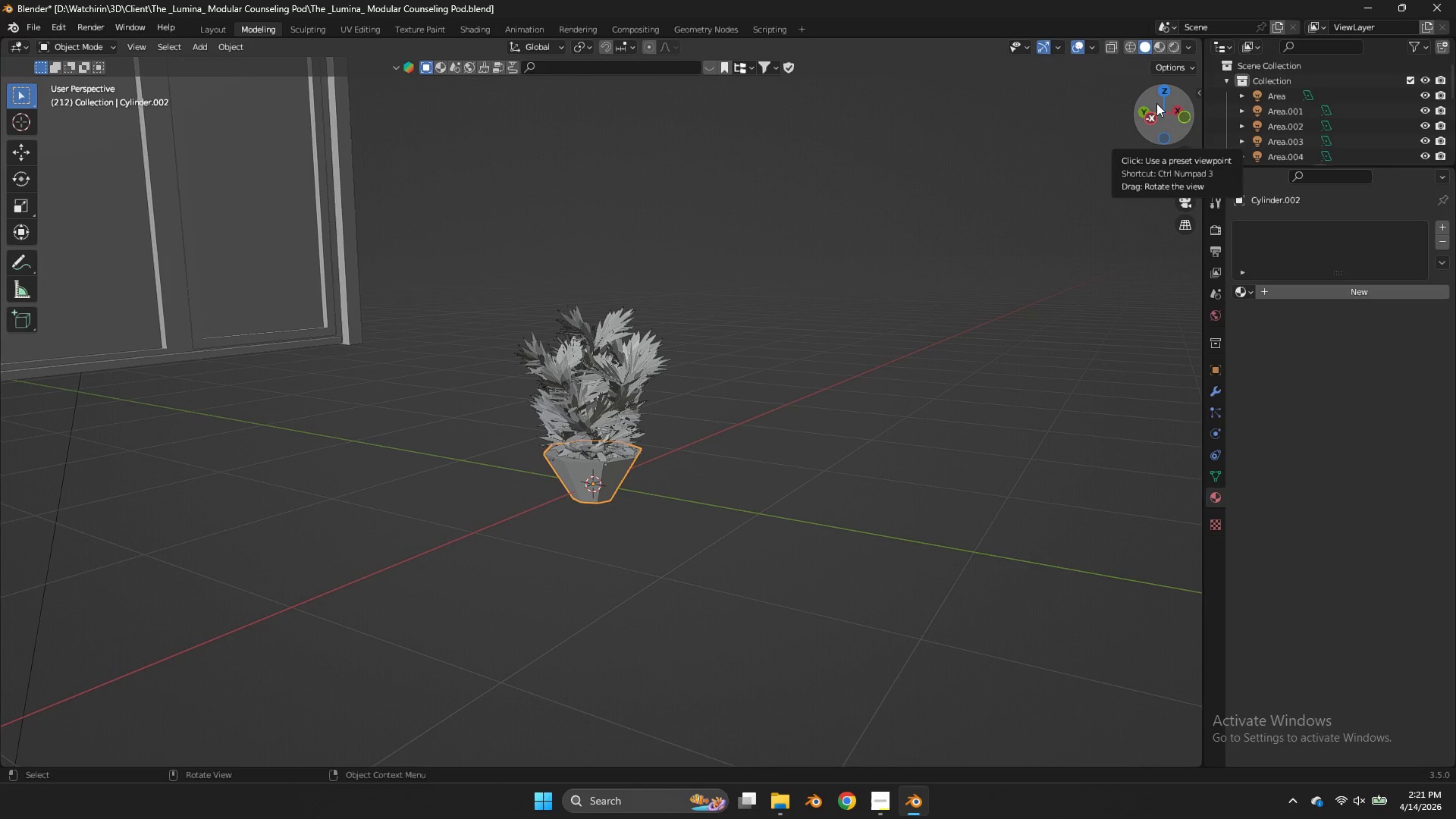 
left_click([1237, 293])
 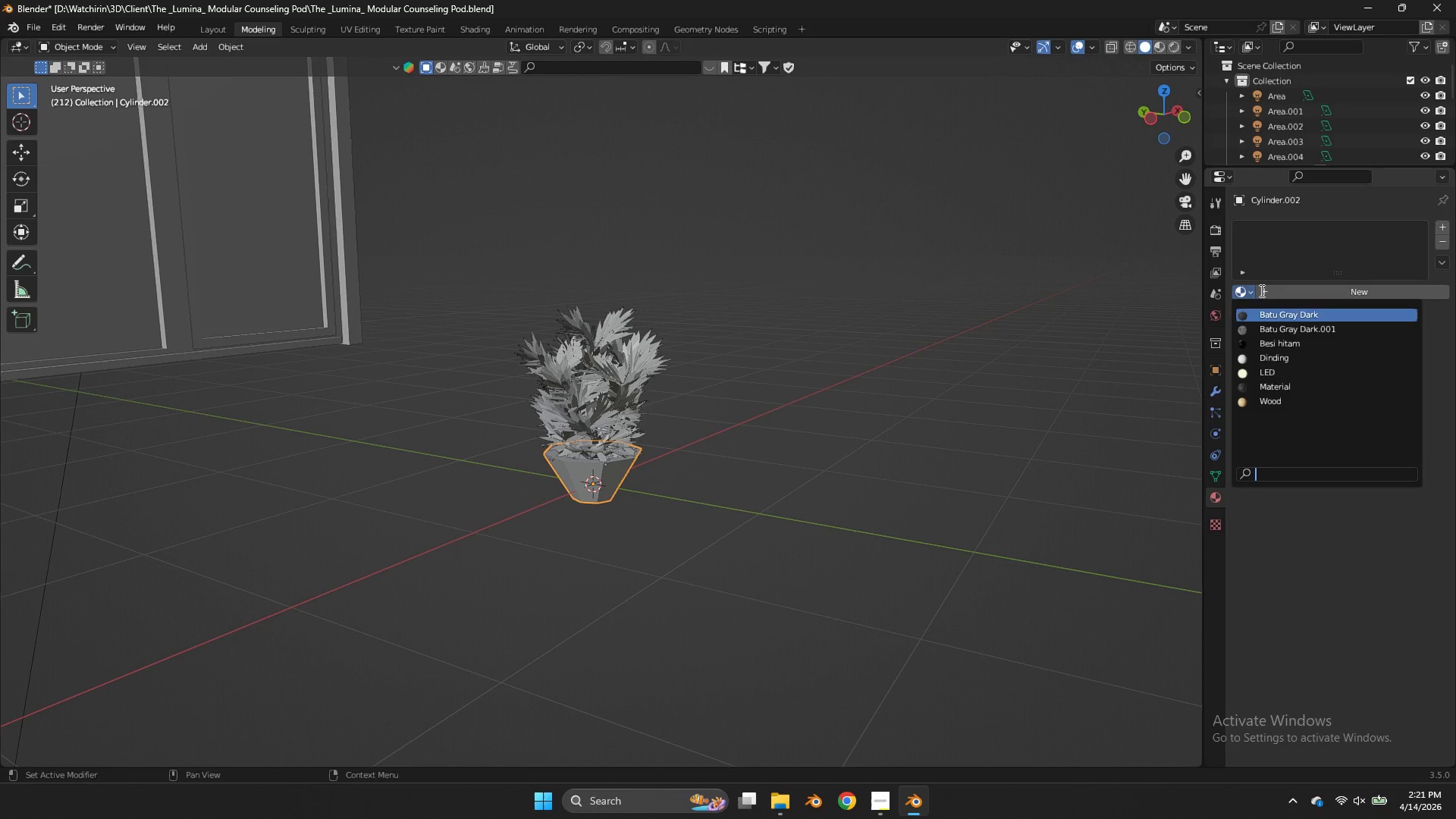 
left_click([1273, 259])
 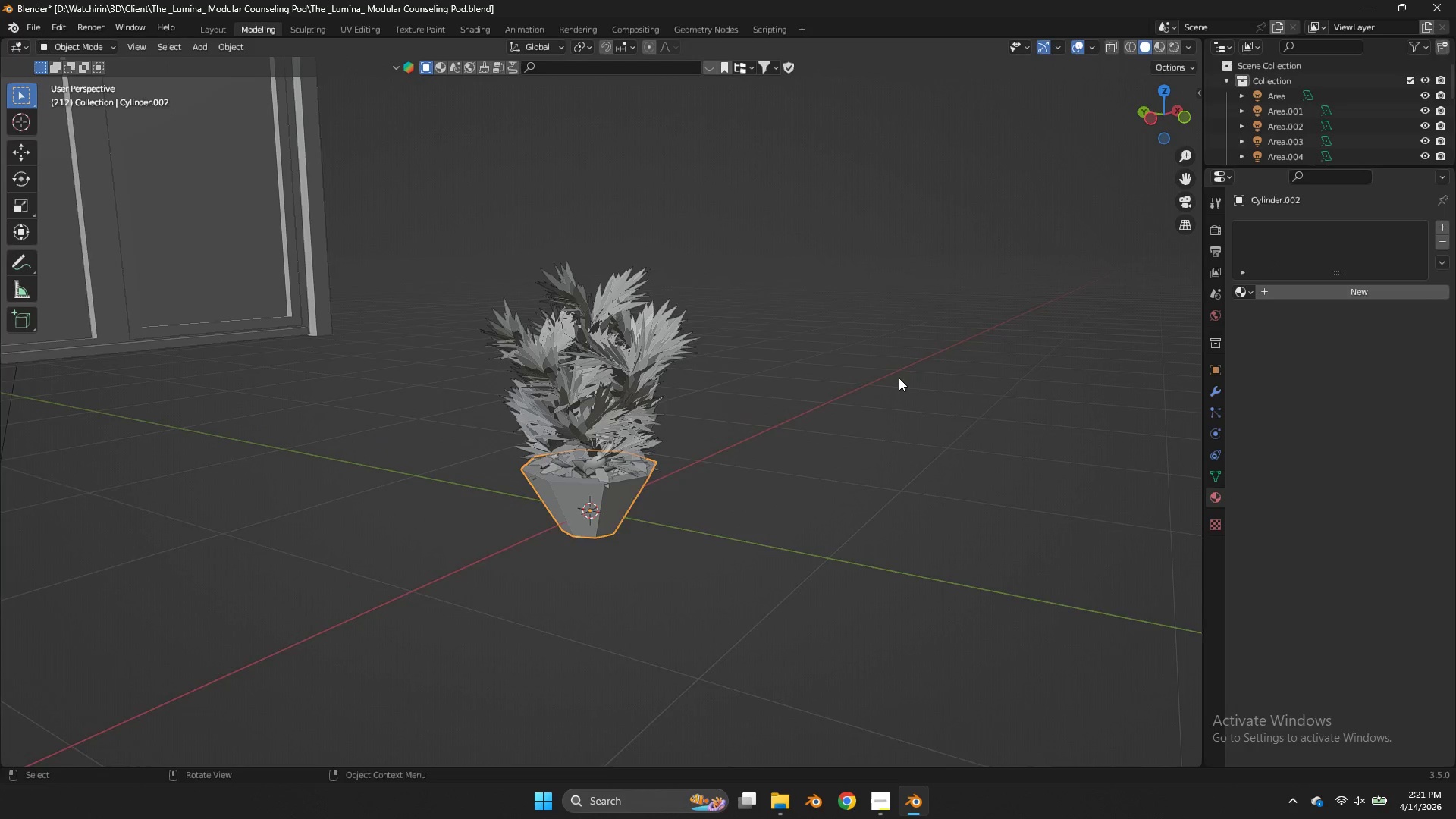 
scroll: coordinate [899, 378], scroll_direction: up, amount: 3.0
 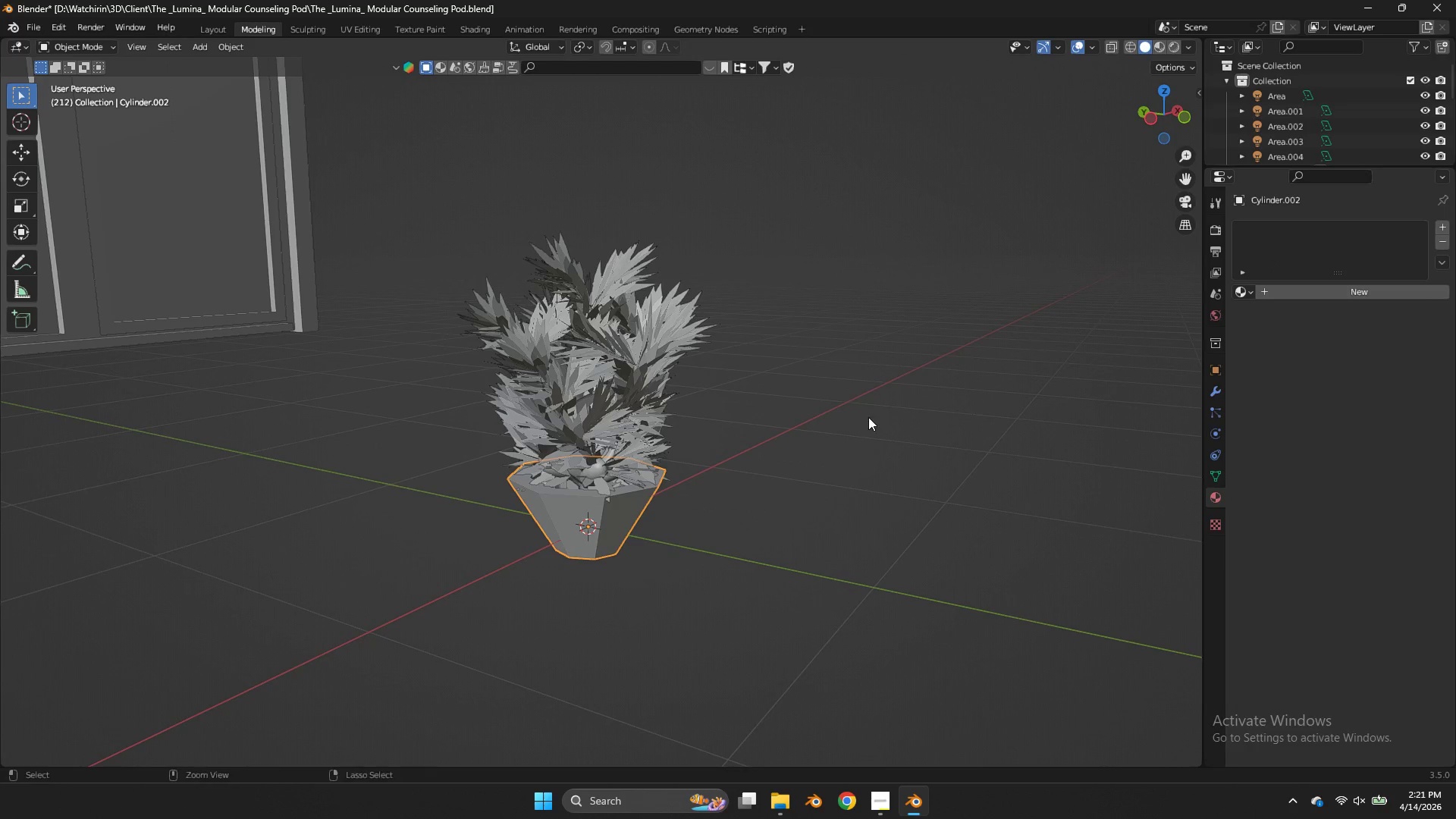 
key(Control+ControlLeft)
 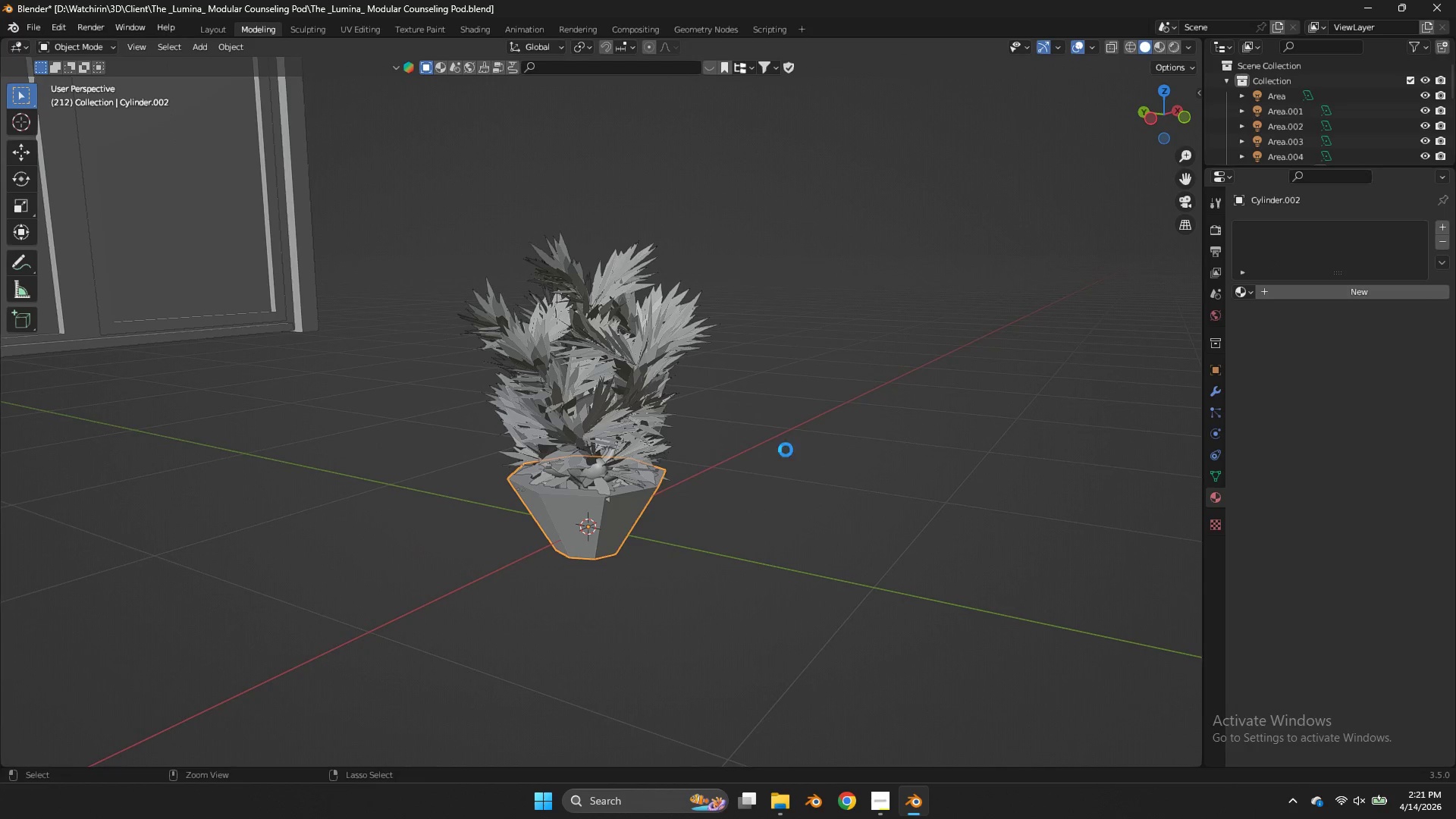 
key(Control+S)
 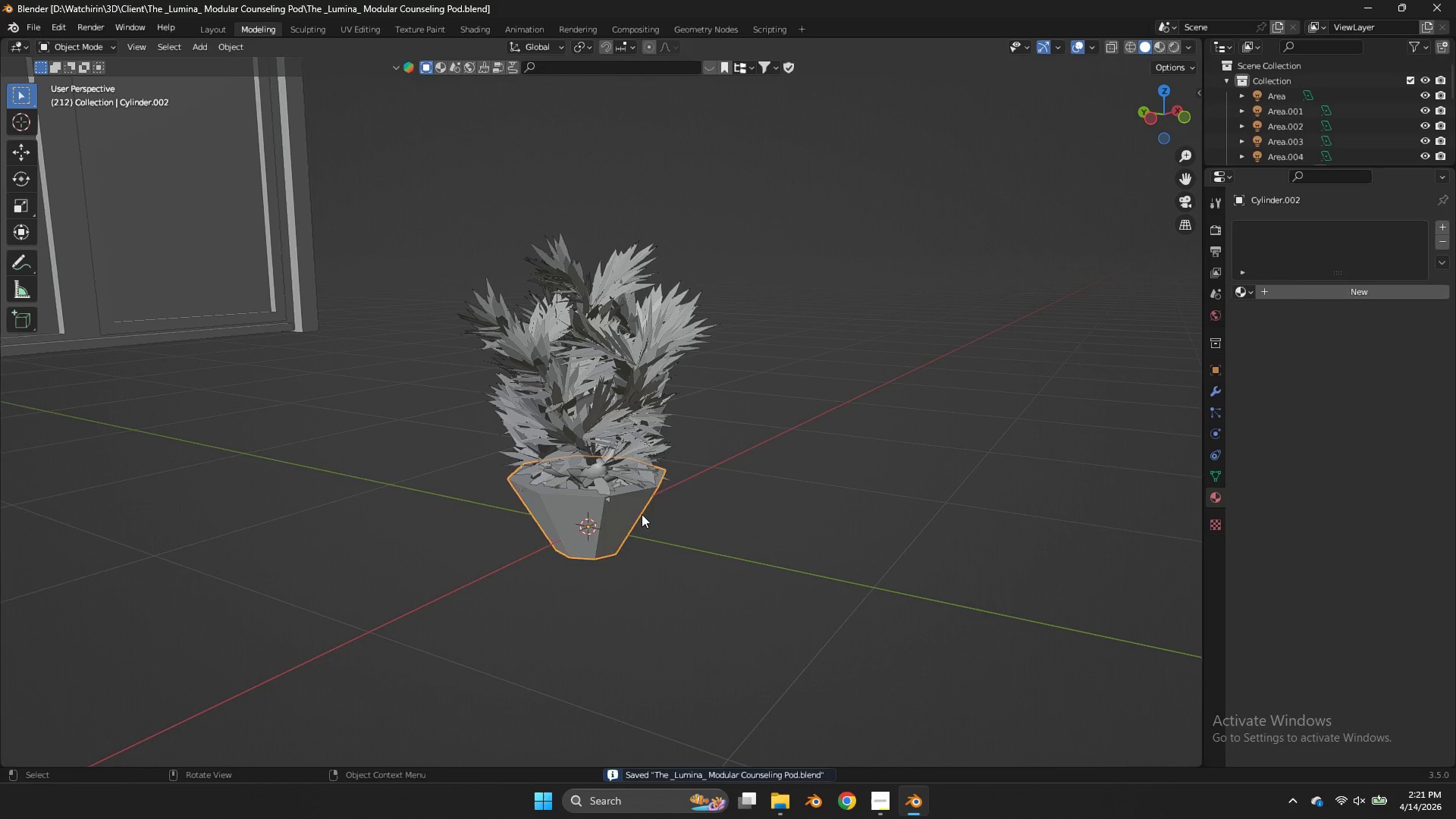 
key(Tab)
 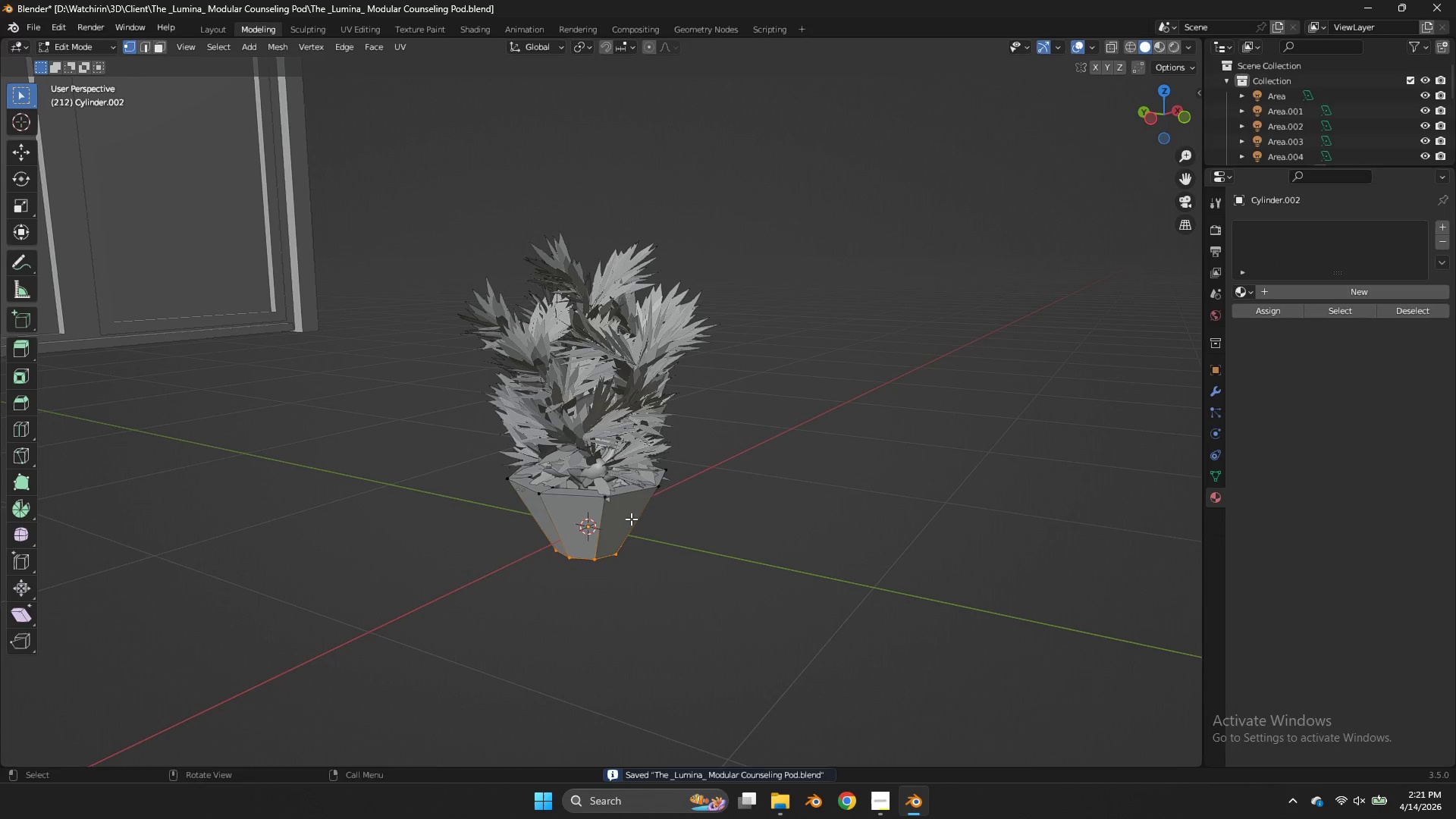 
key(Control+ControlLeft)
 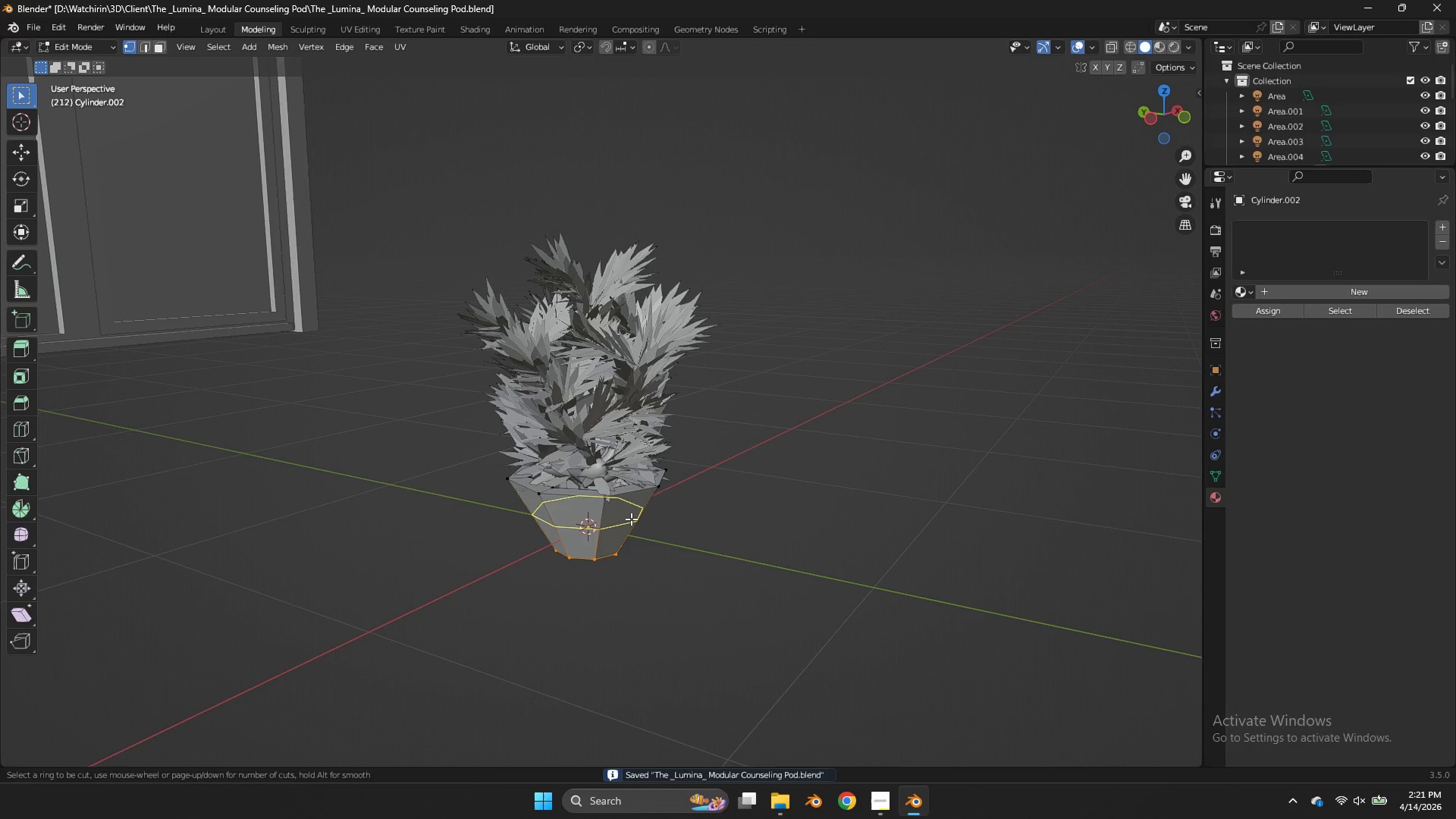 
key(Control+R)
 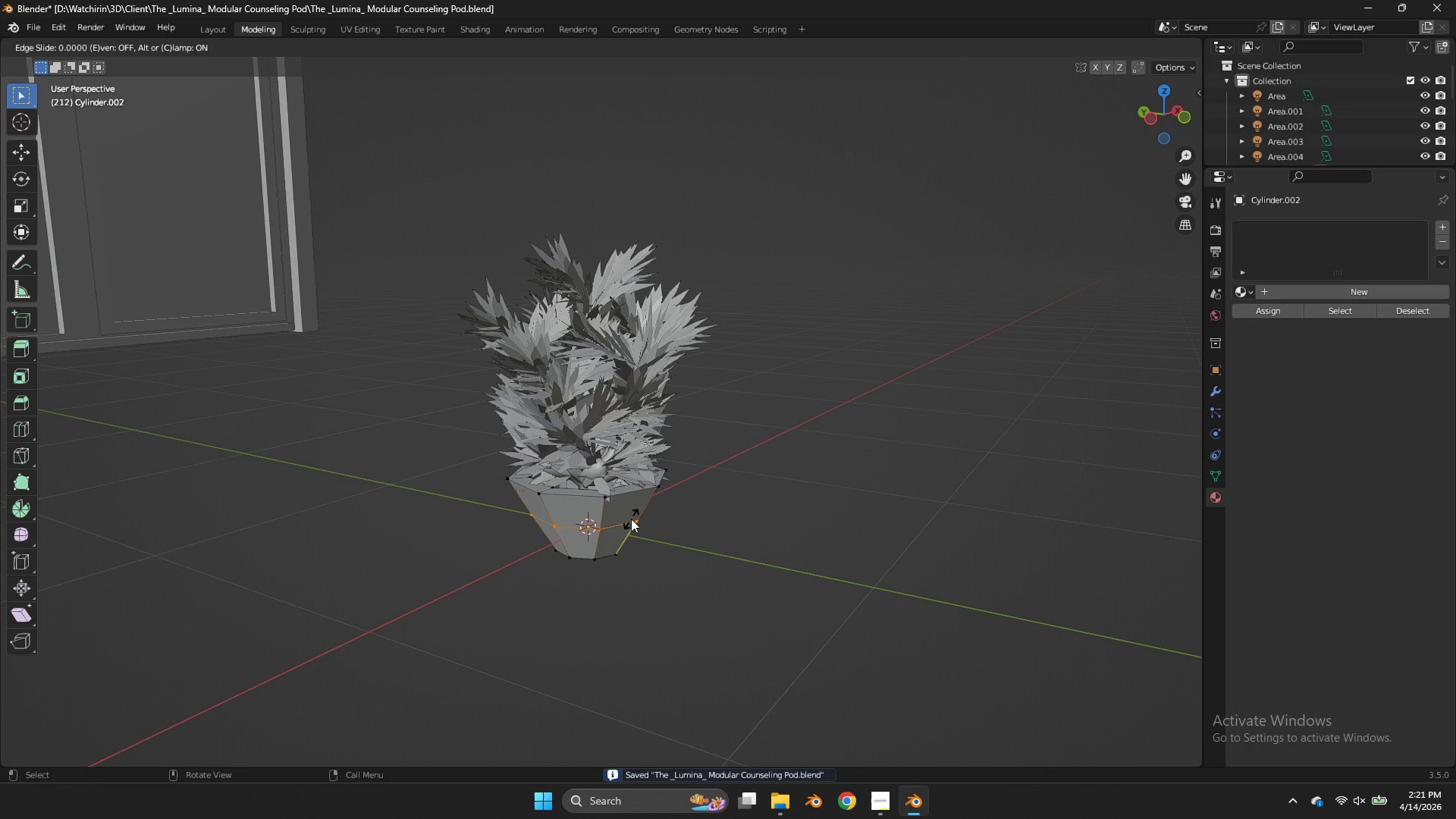 
left_click([631, 519])
 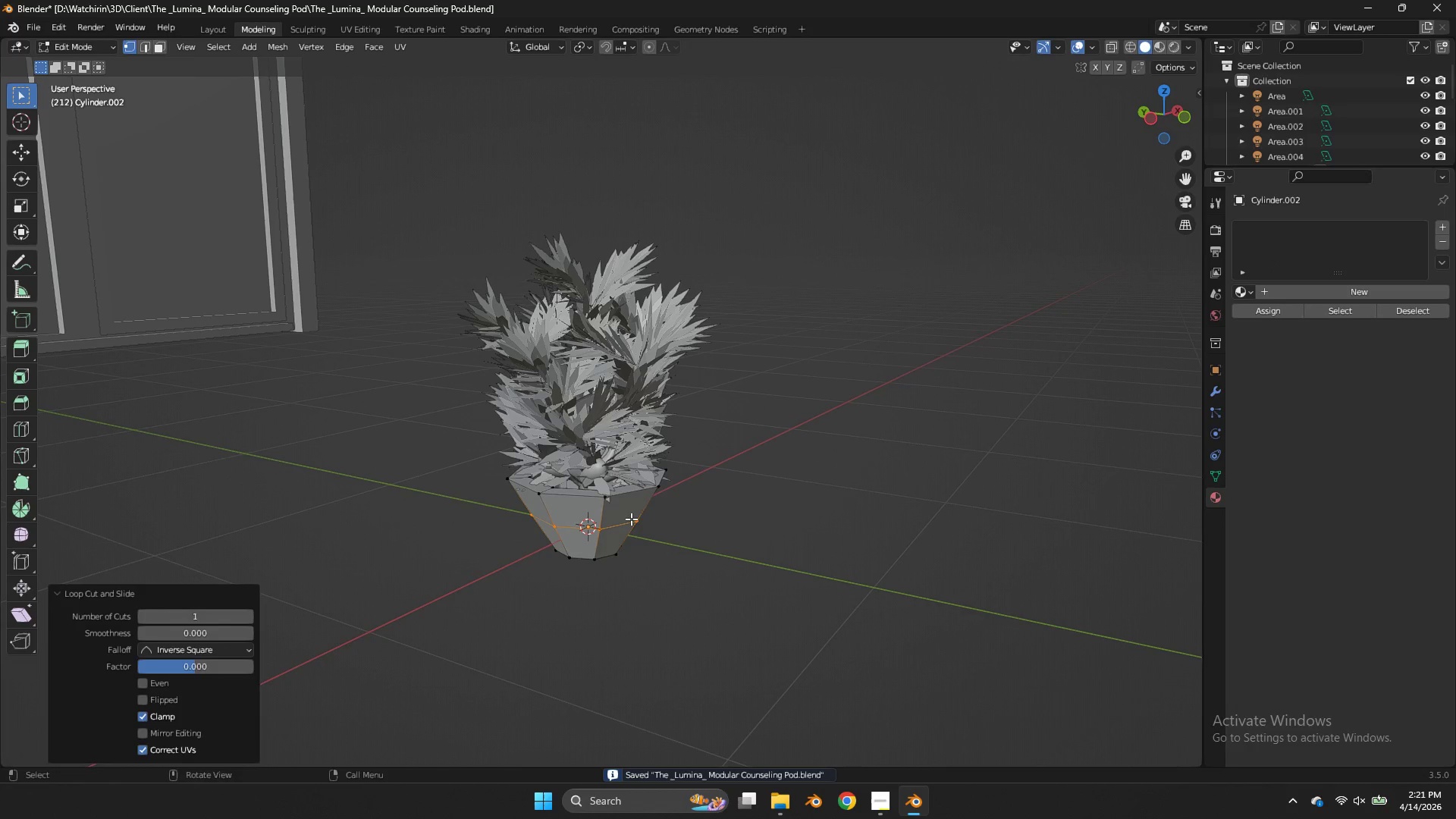 
right_click([631, 519])
 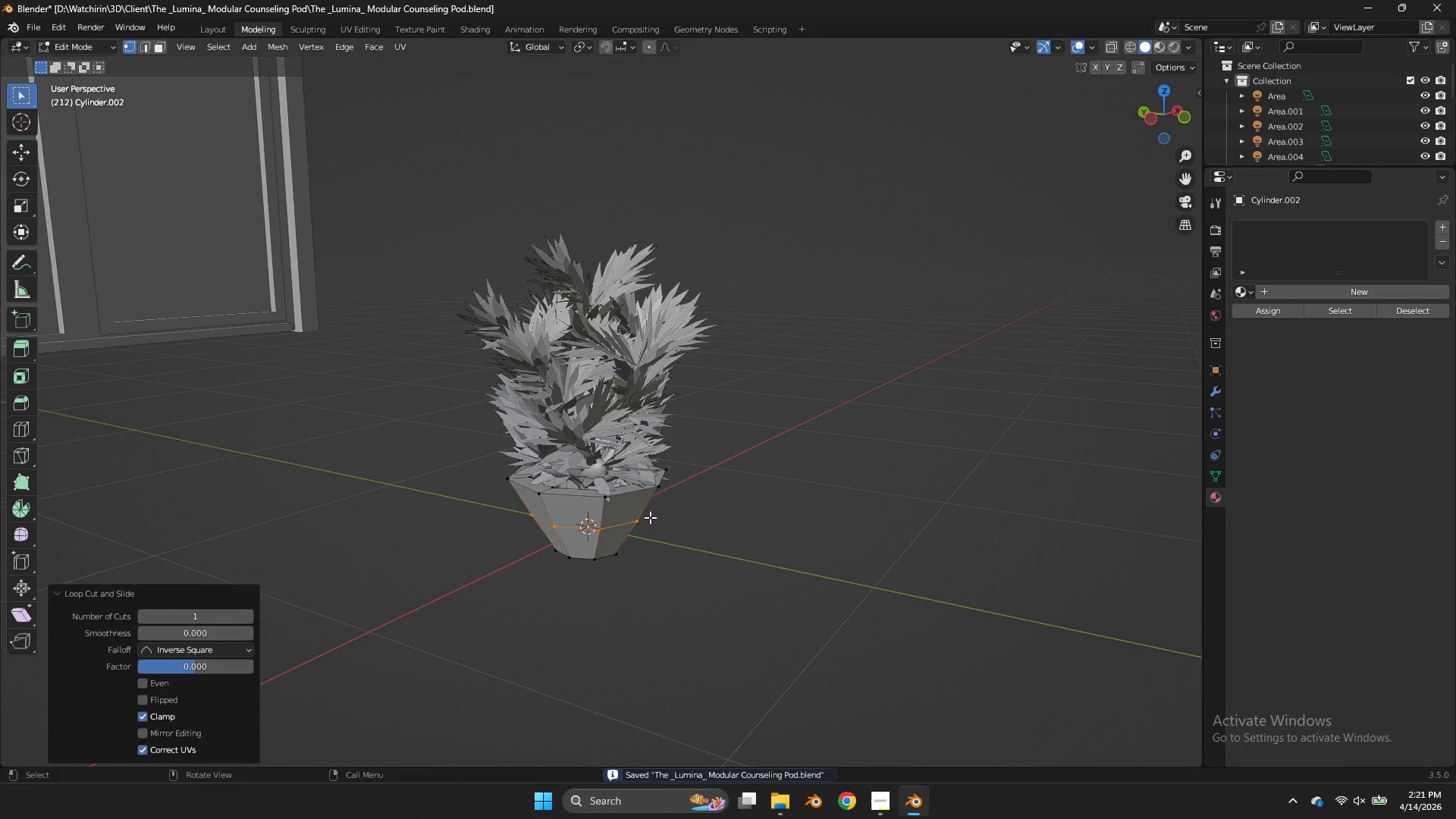 
key(S)
 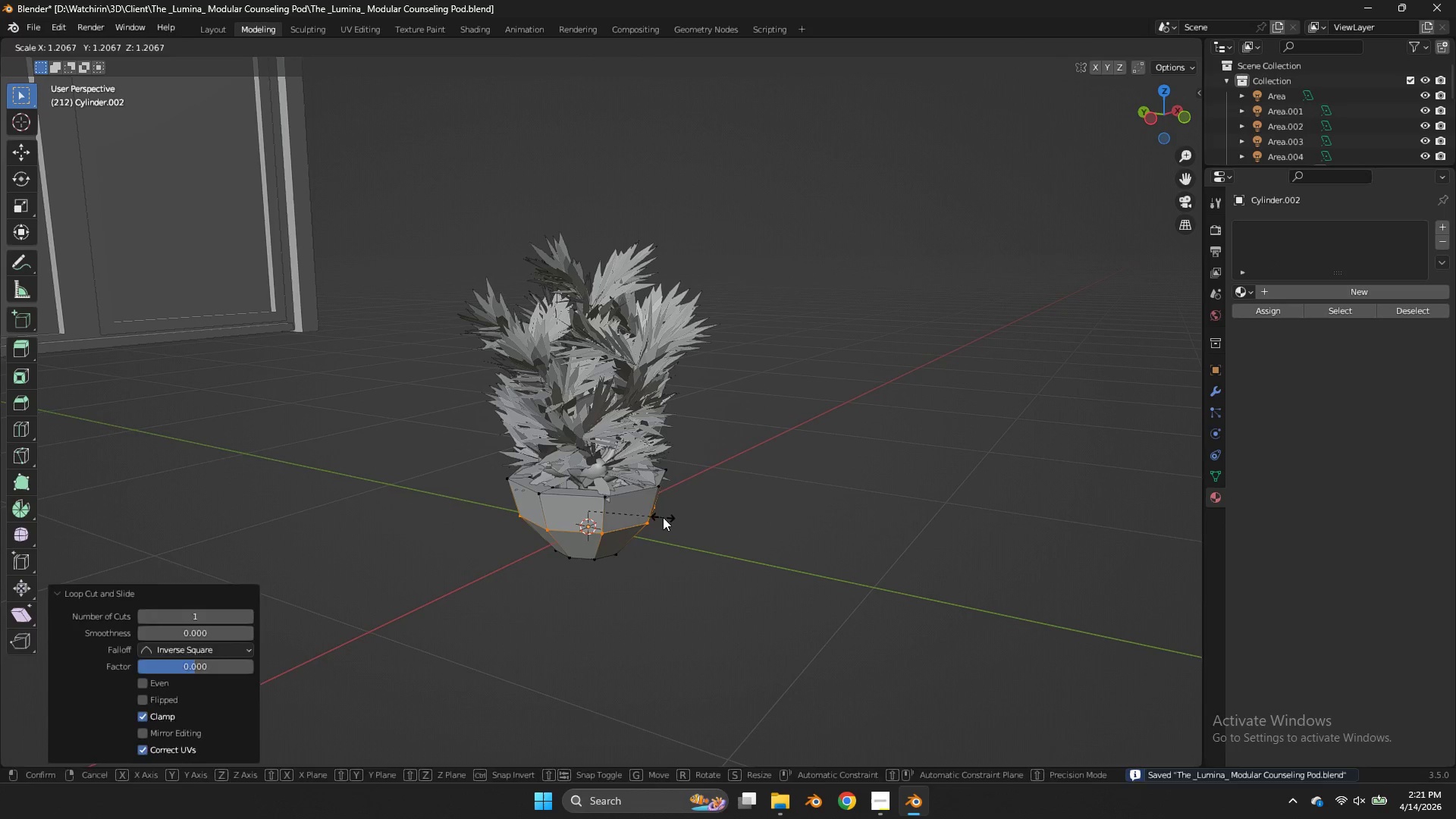 
left_click([663, 517])
 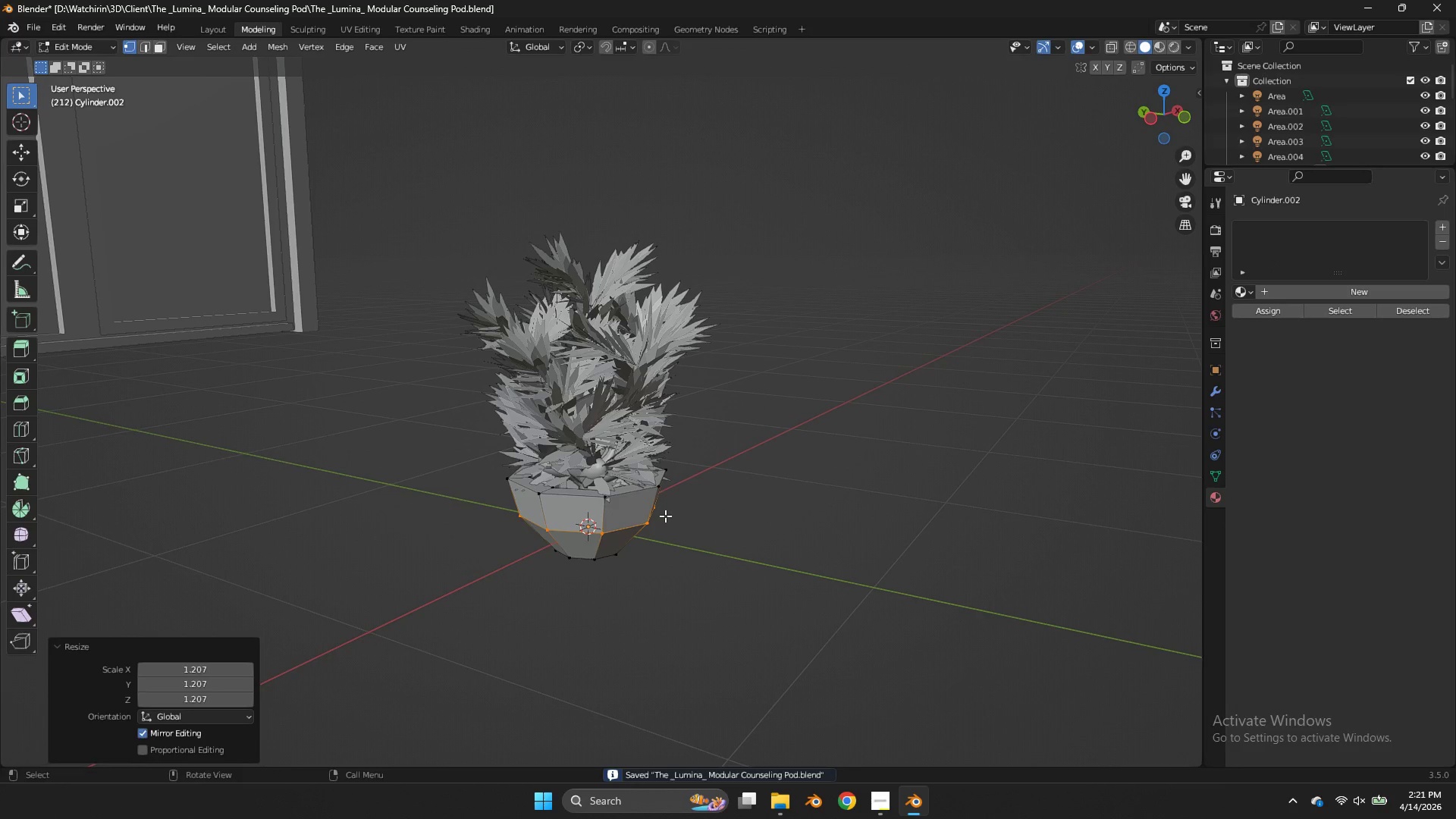 
key(Control+ControlLeft)
 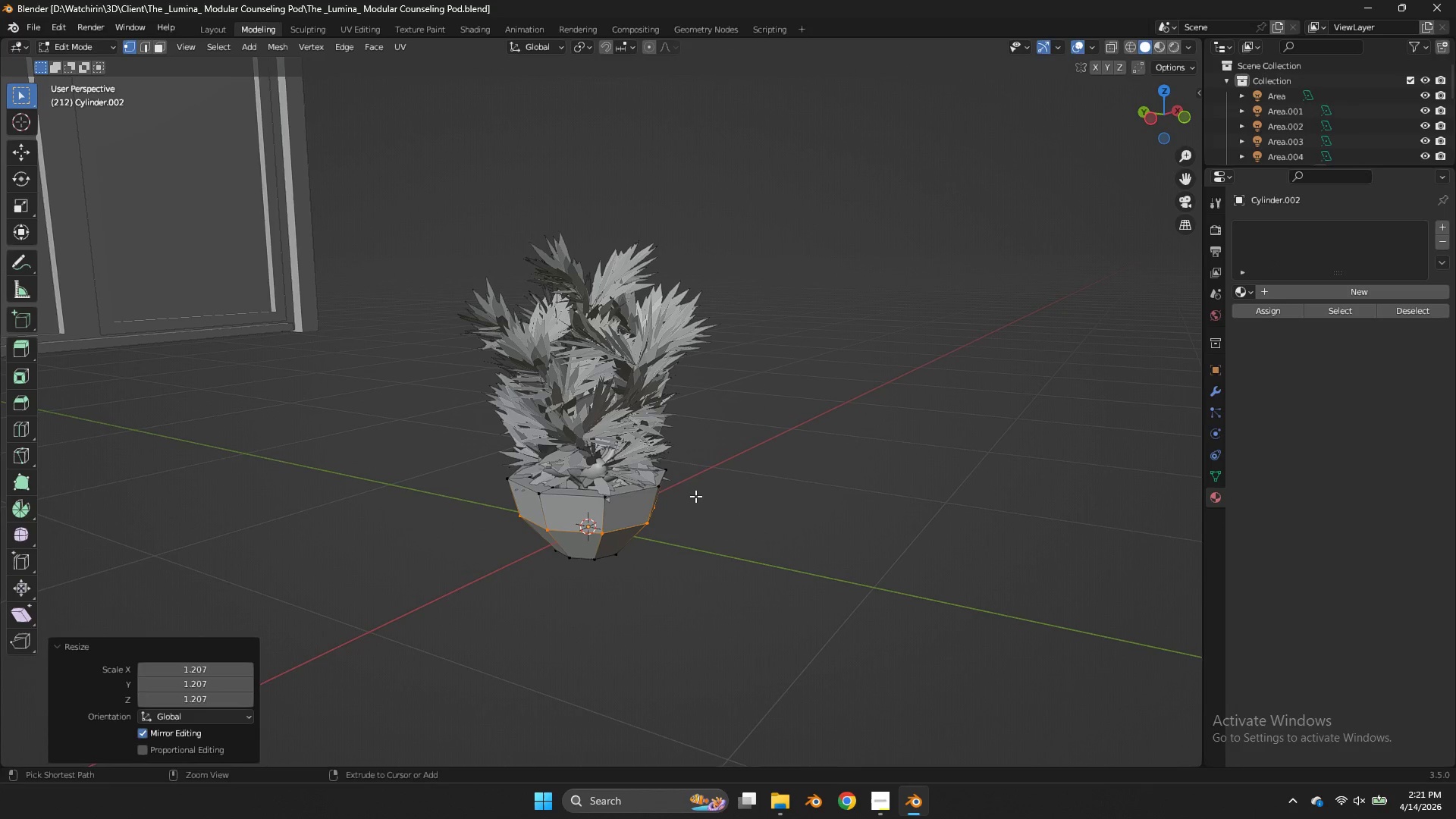 
key(Control+S)
 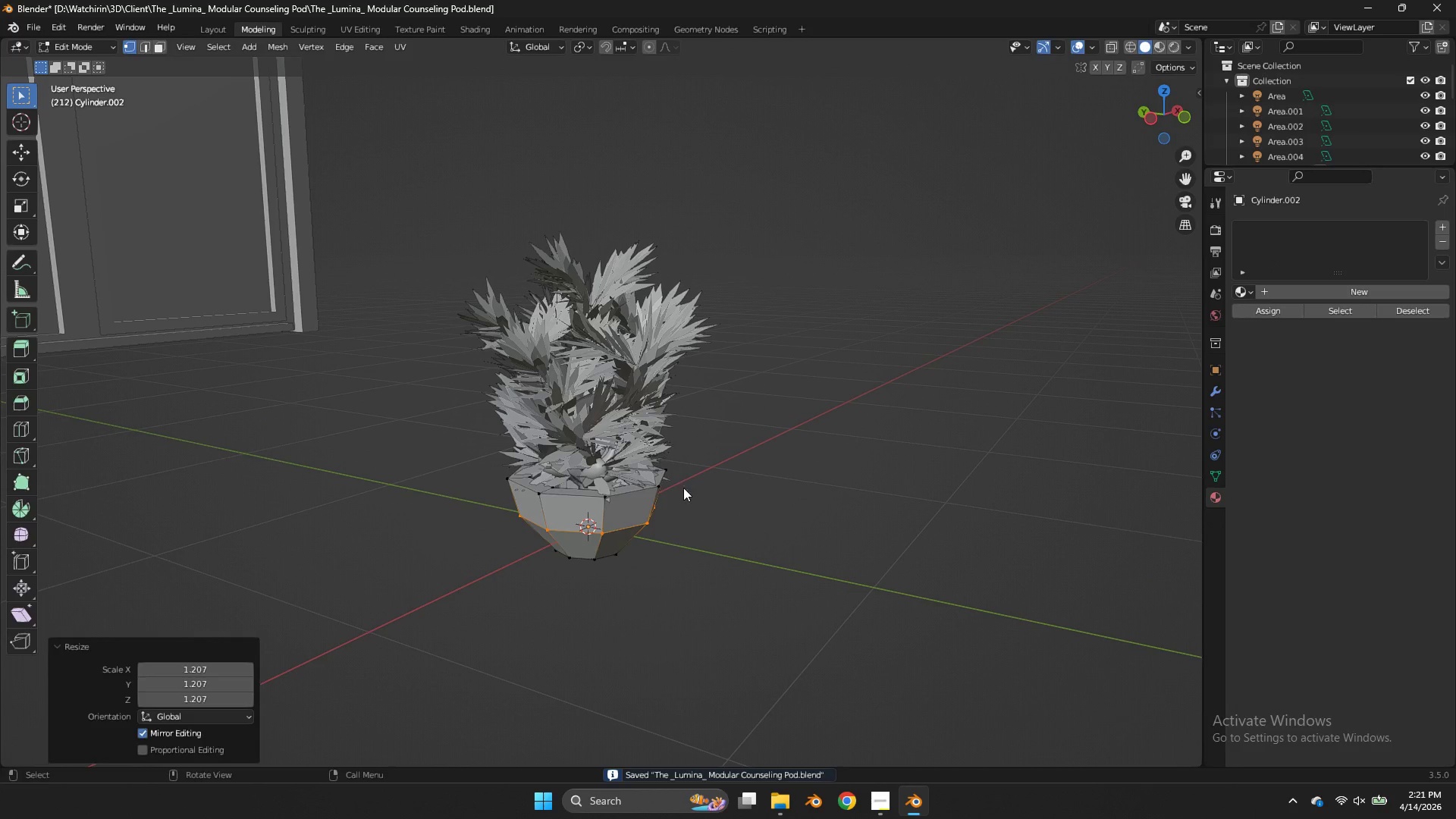 
key(Tab)
key(Tab)
type(asz)
 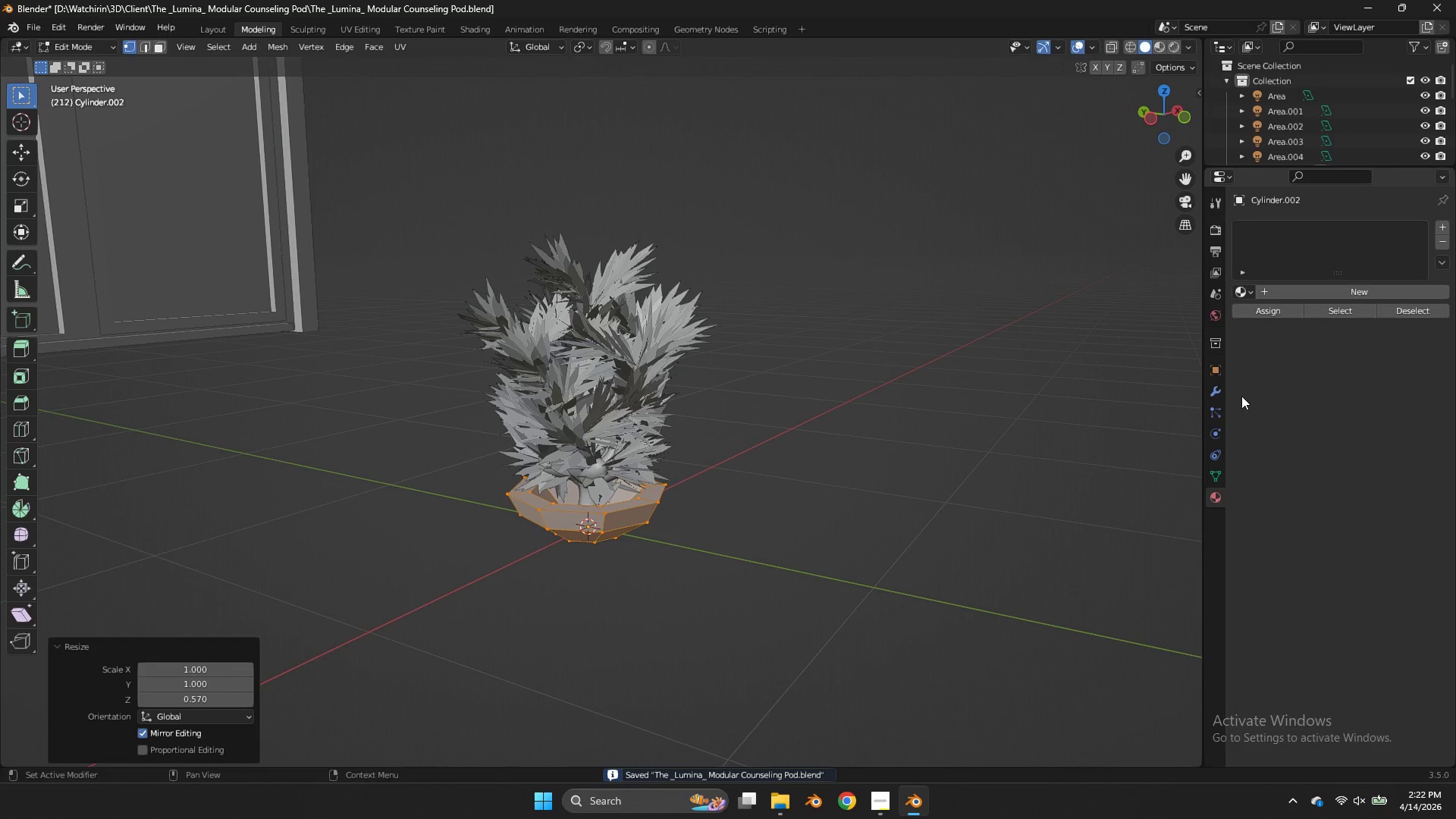 
left_click([1220, 389])
 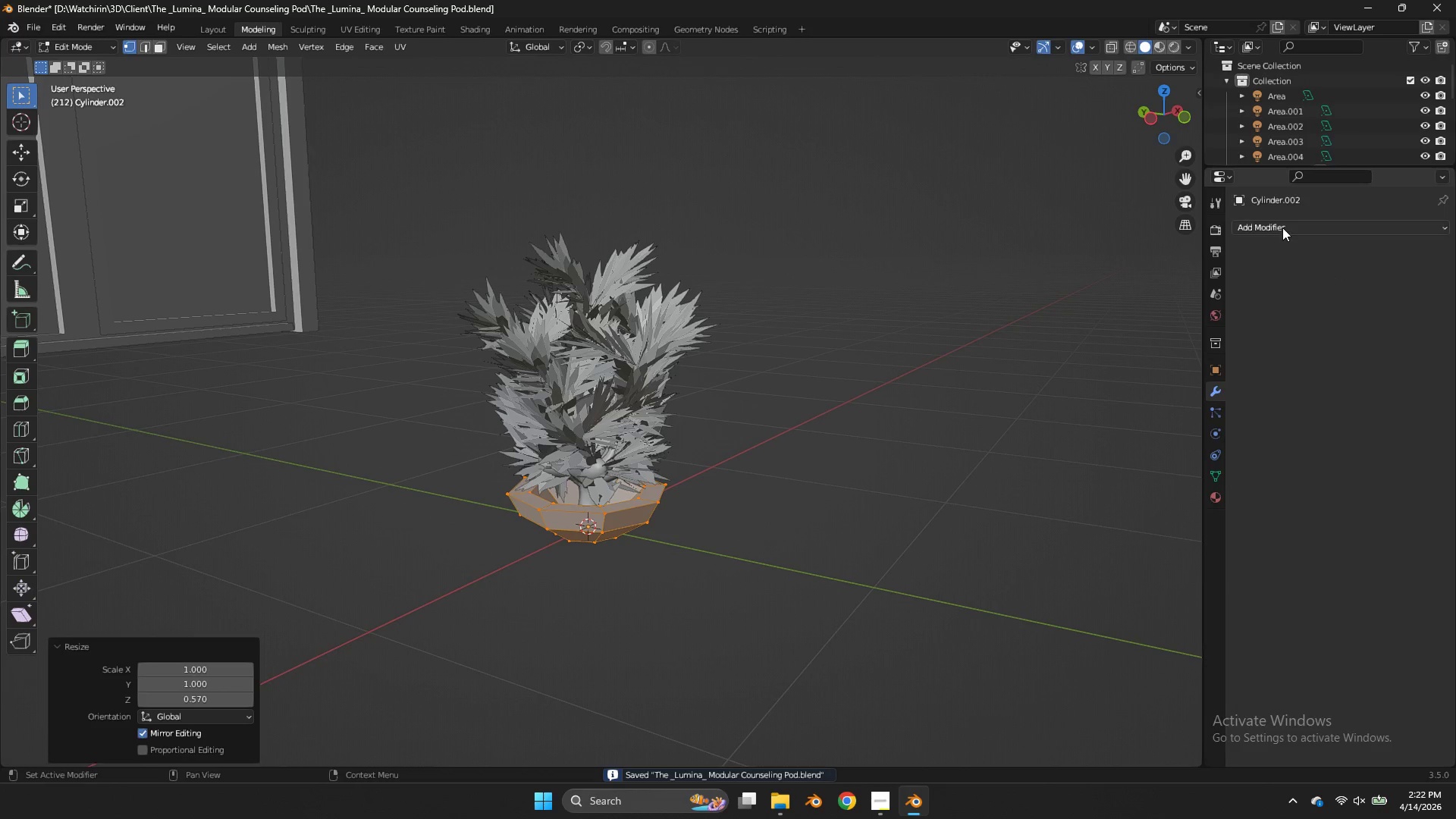 
left_click([1282, 228])
 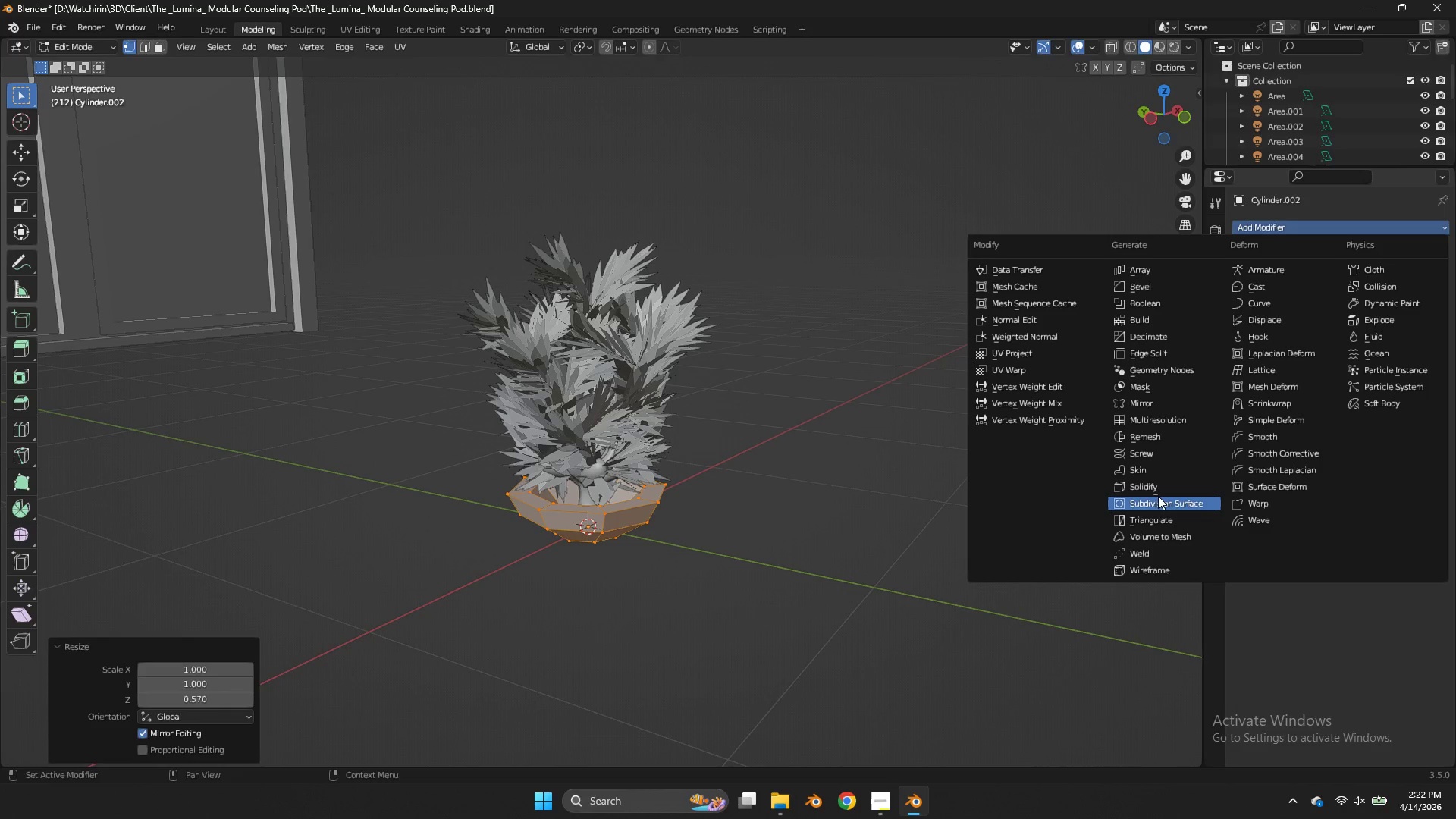 
left_click([1159, 499])
 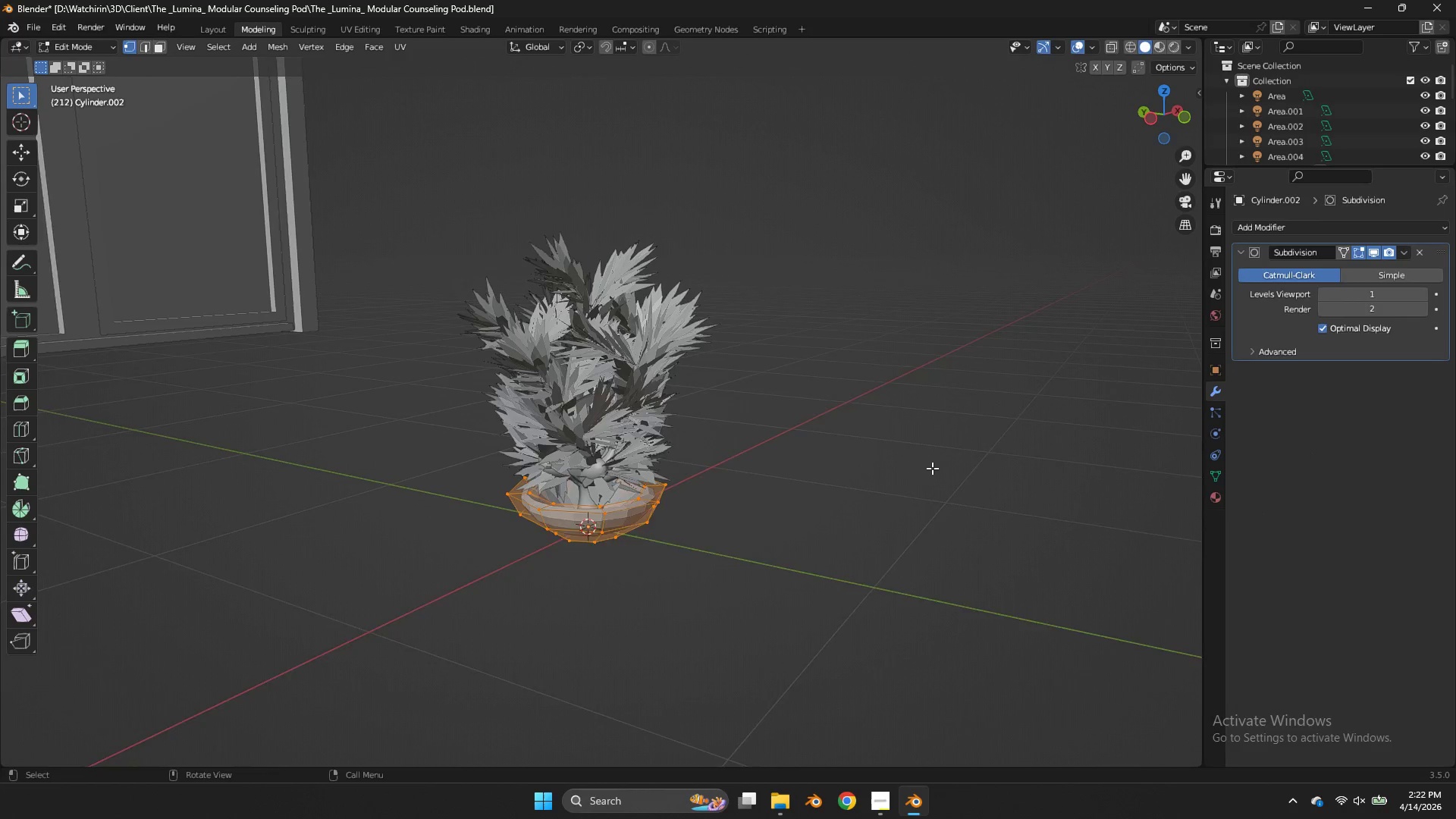 
scroll: coordinate [932, 468], scroll_direction: up, amount: 2.0
 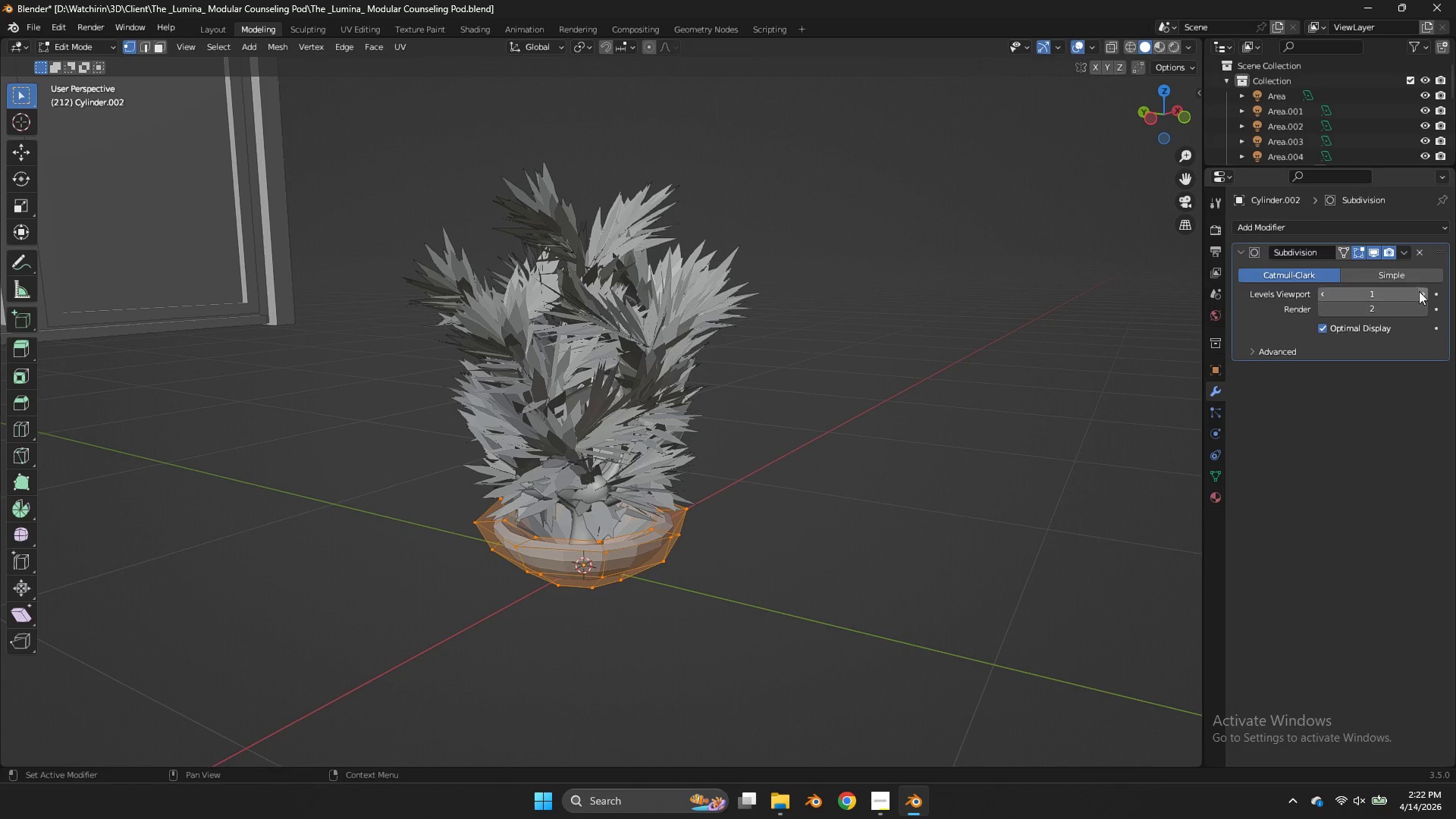 
left_click([1423, 292])
 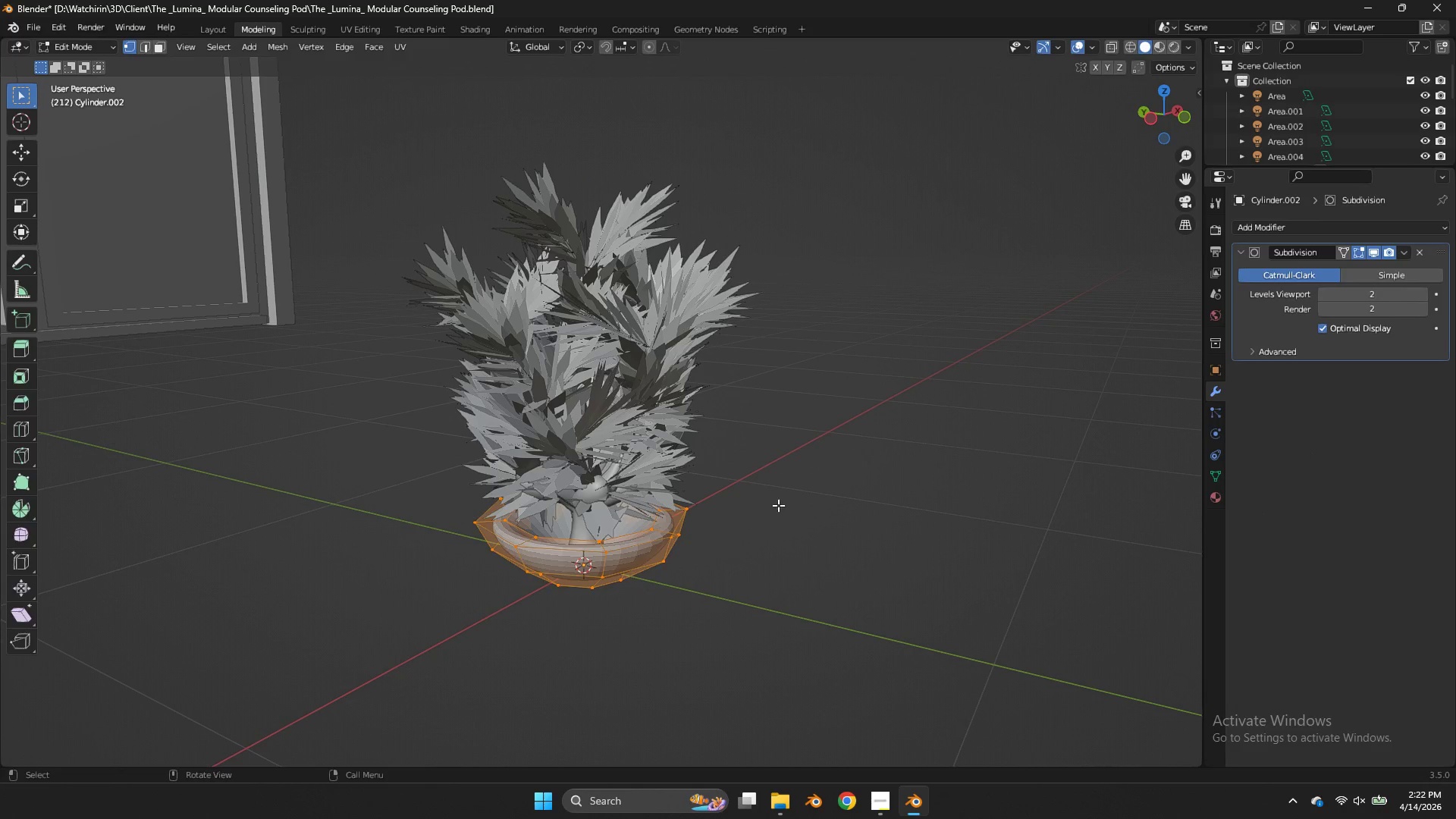 
key(Tab)
 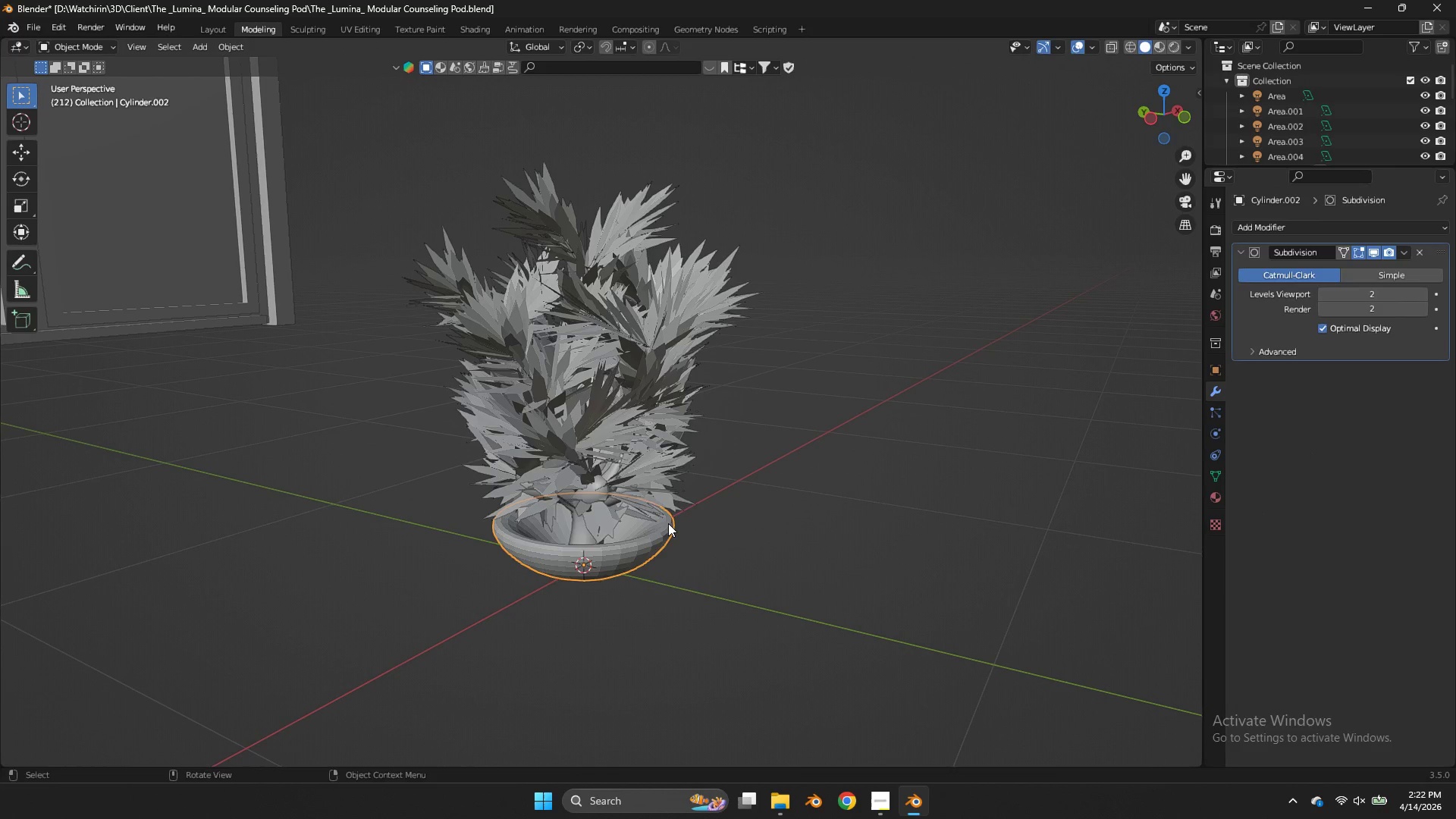 
right_click([668, 523])
 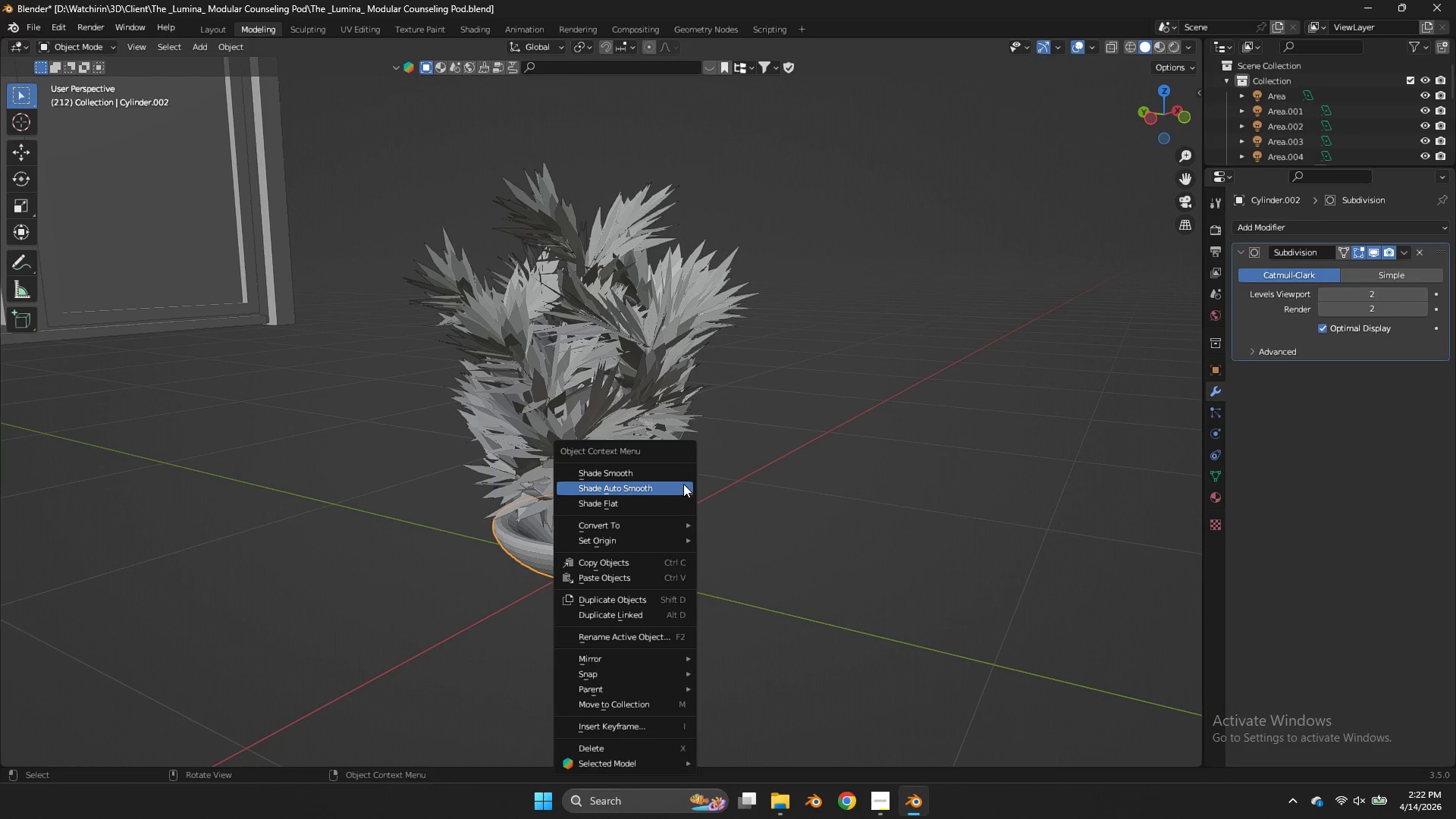 
left_click([683, 484])
 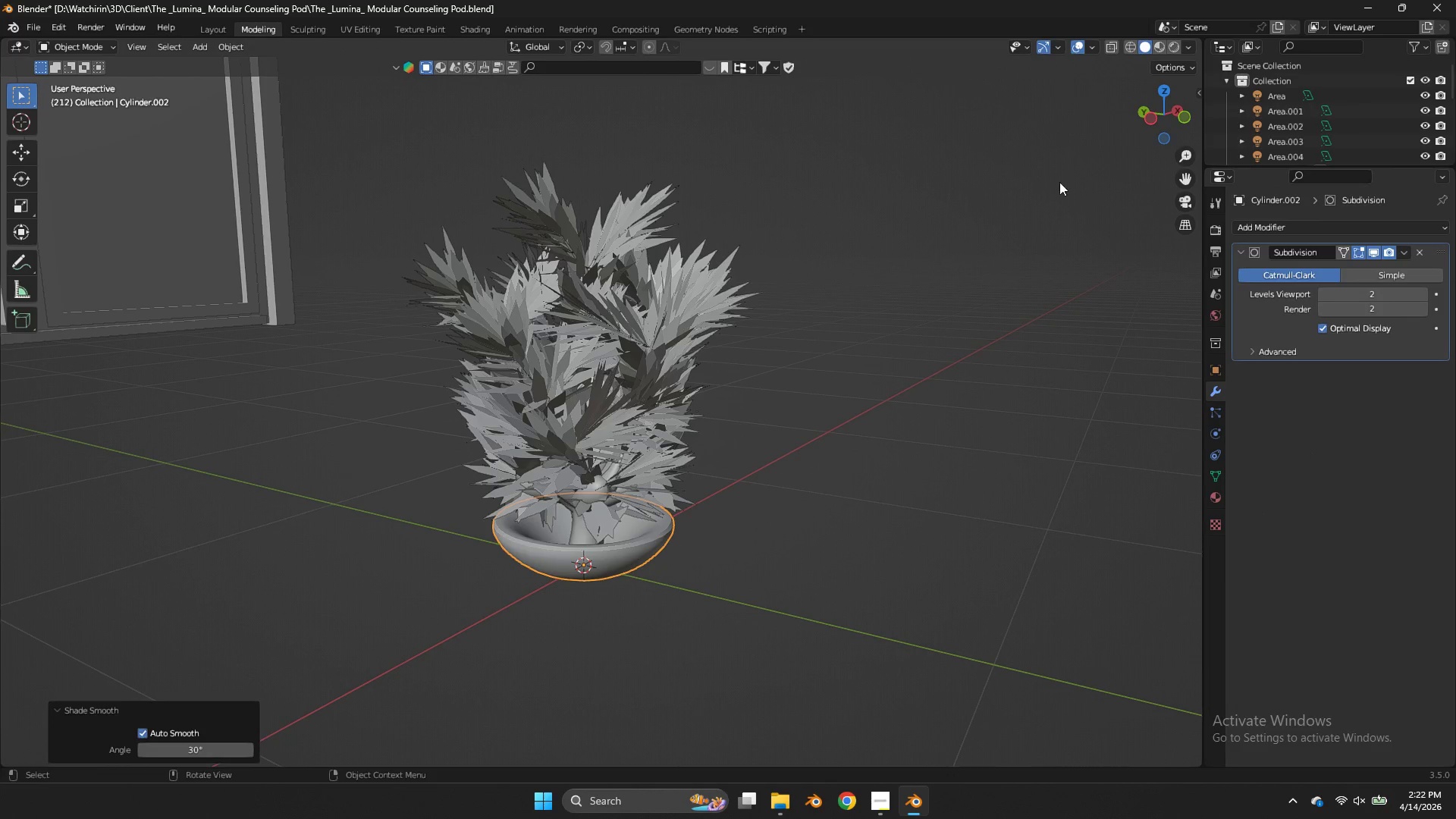 
key(Tab)
 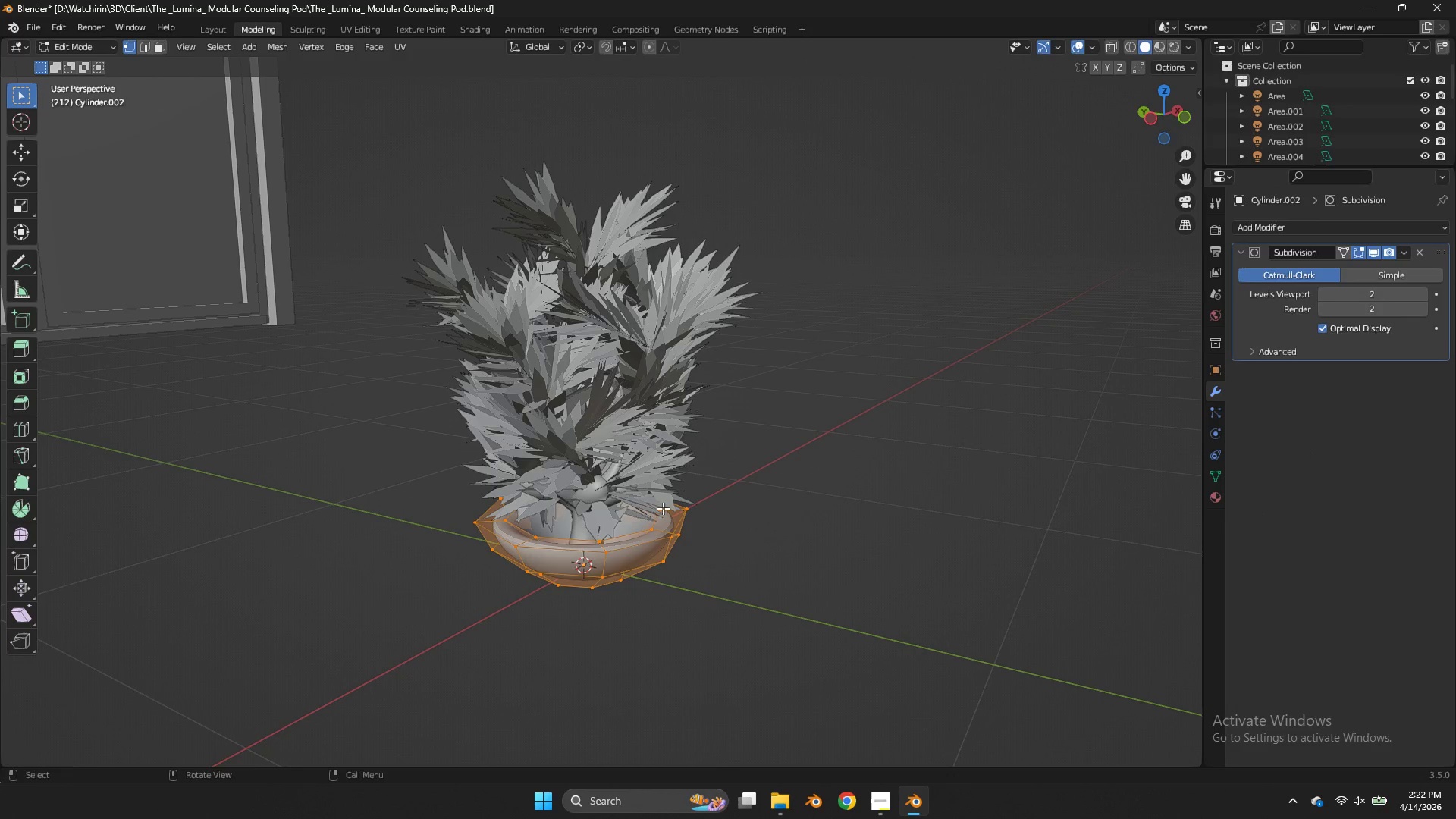 
hold_key(key=AltLeft, duration=0.64)
left_click([658, 523])
 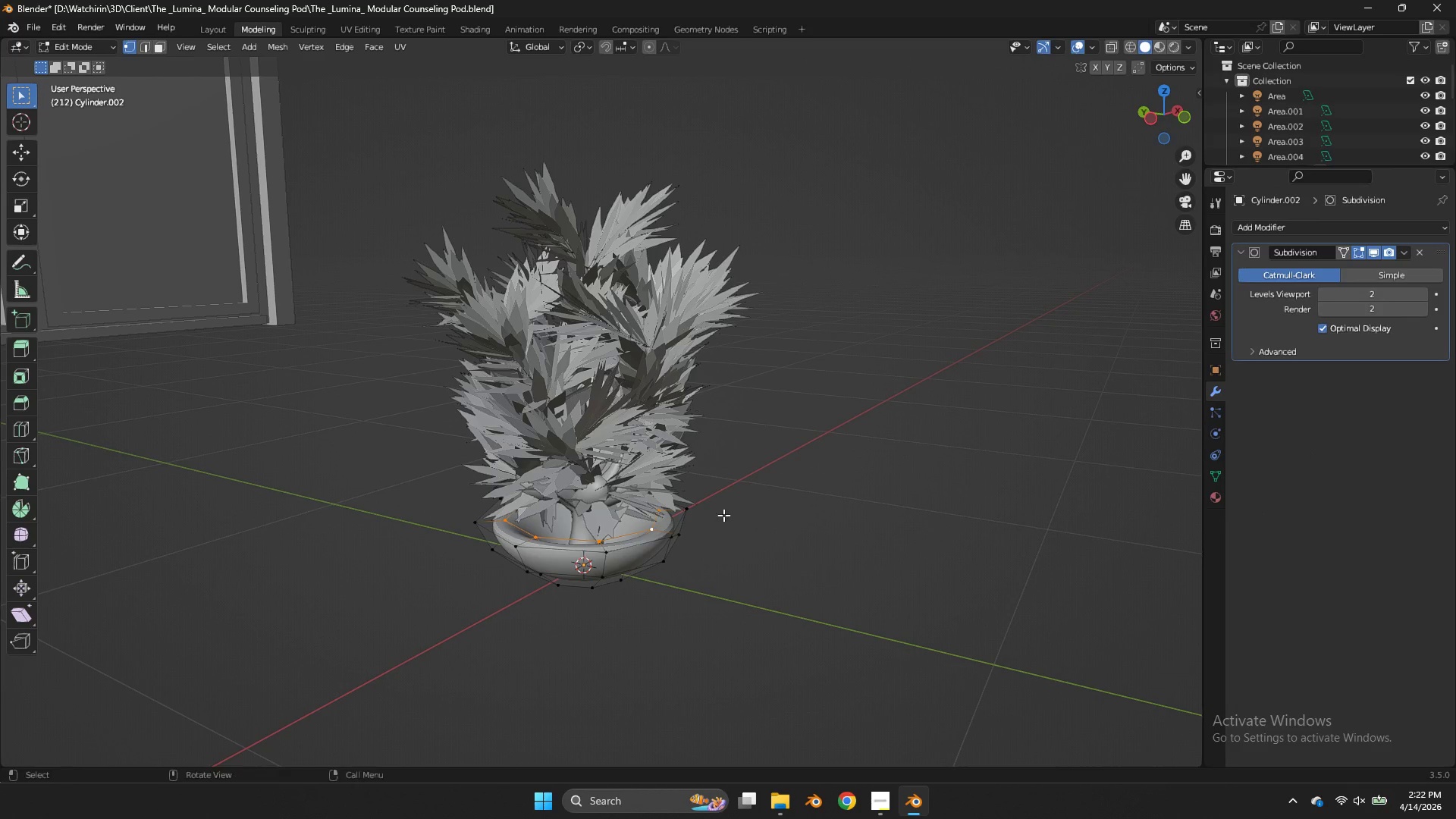 
key(Shift+E)
 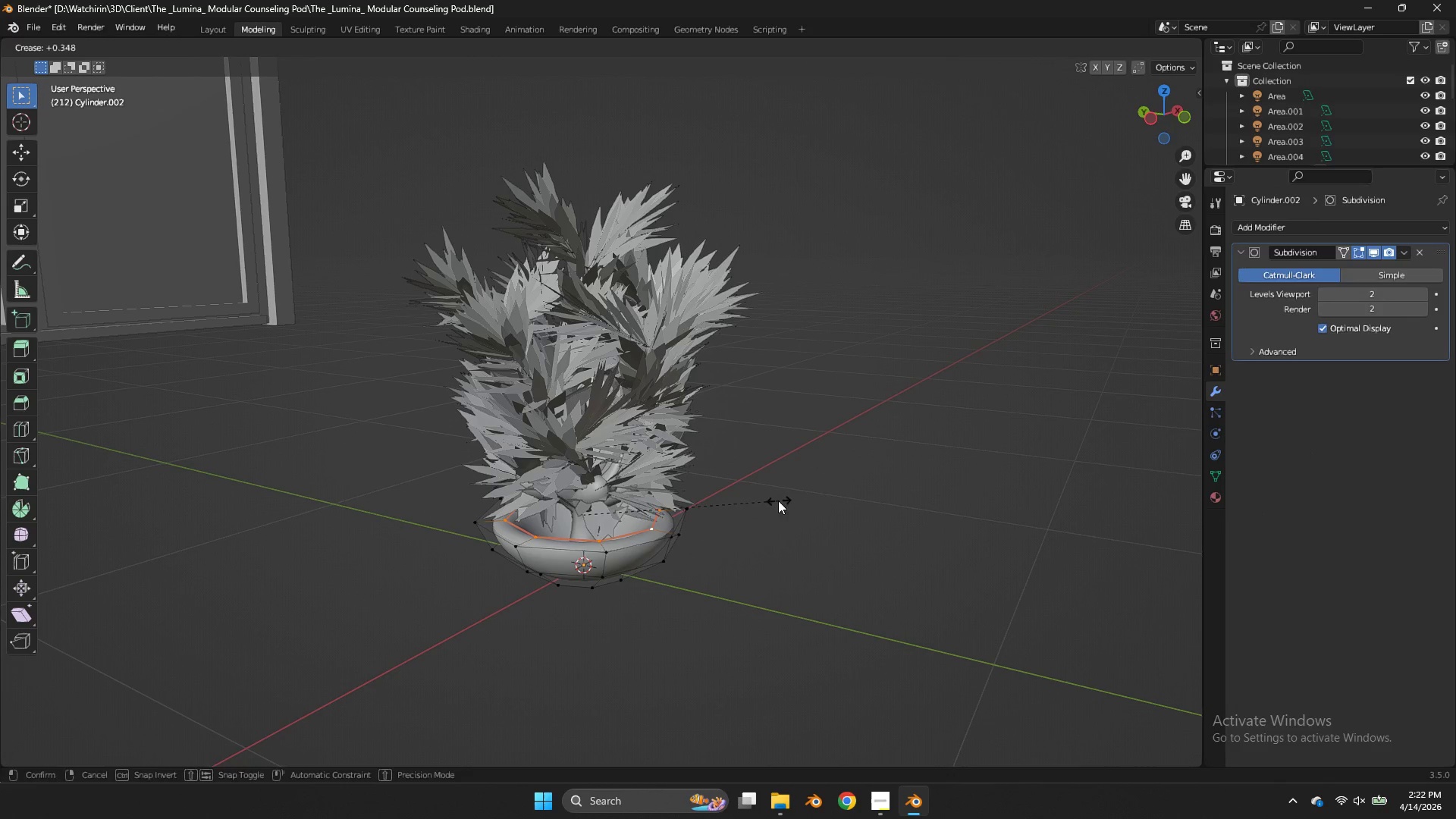 
left_click([775, 501])
 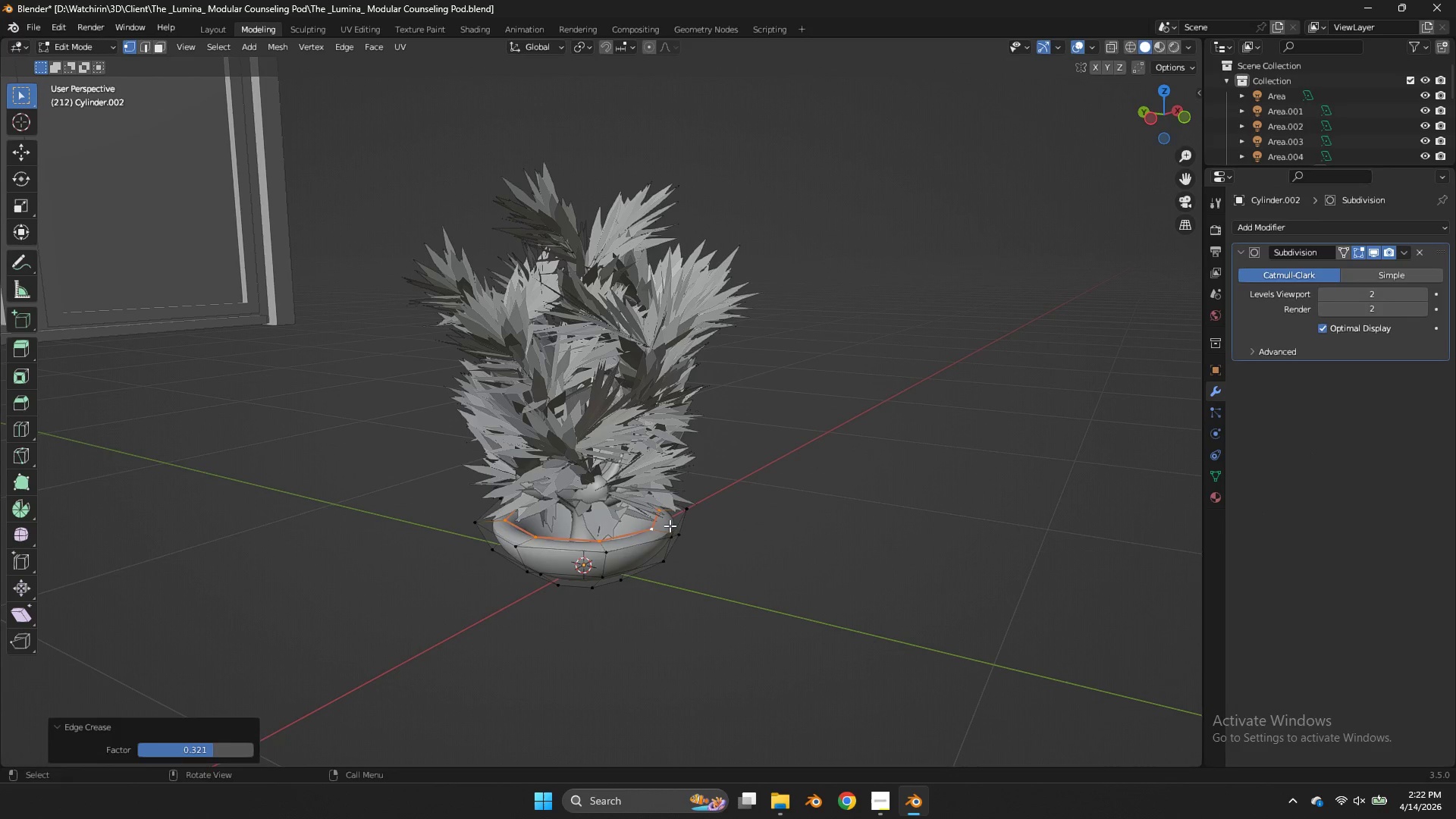 
hold_key(key=AltLeft, duration=0.36)
left_click([679, 522])
 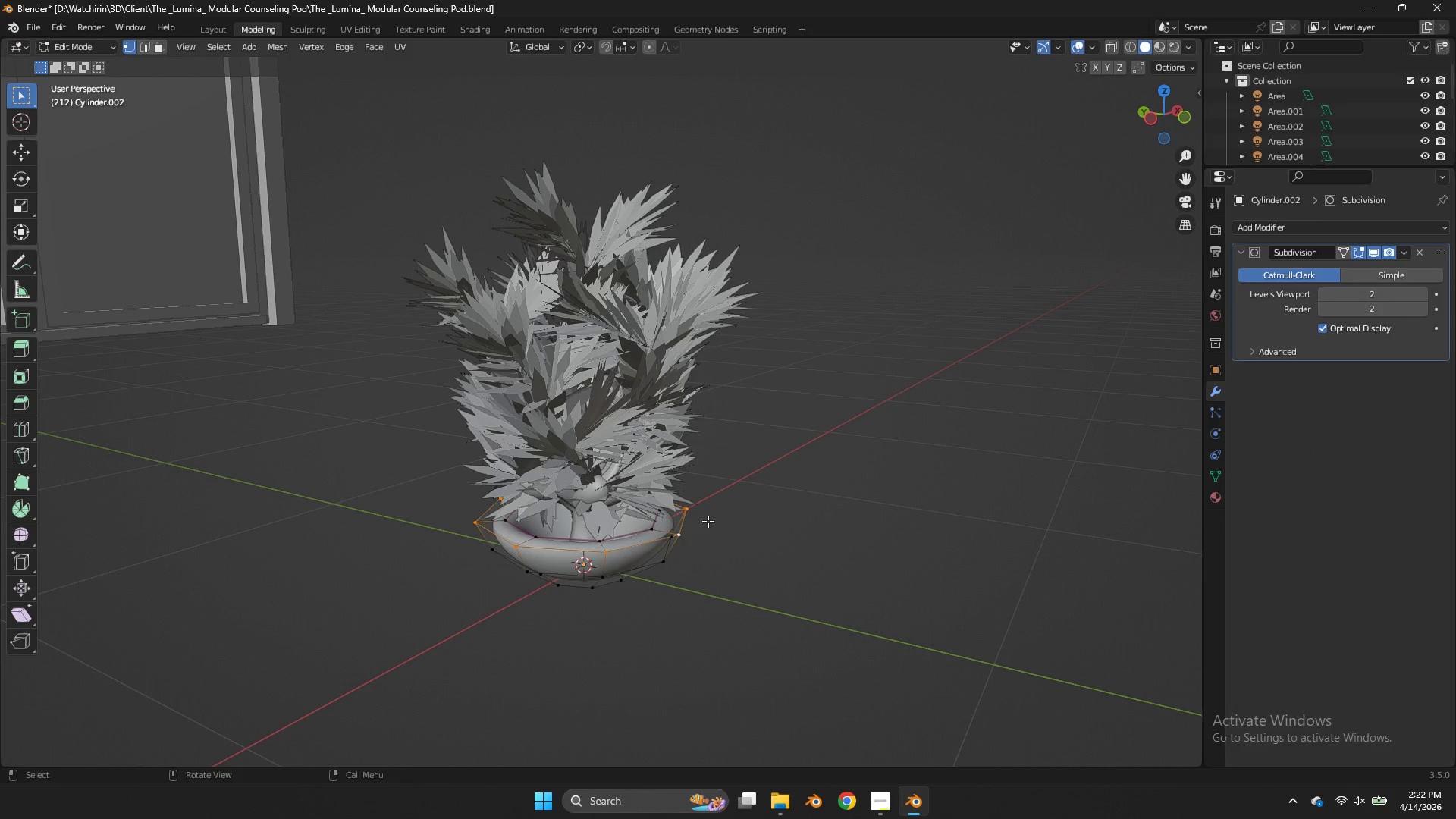 
key(Shift+E)
 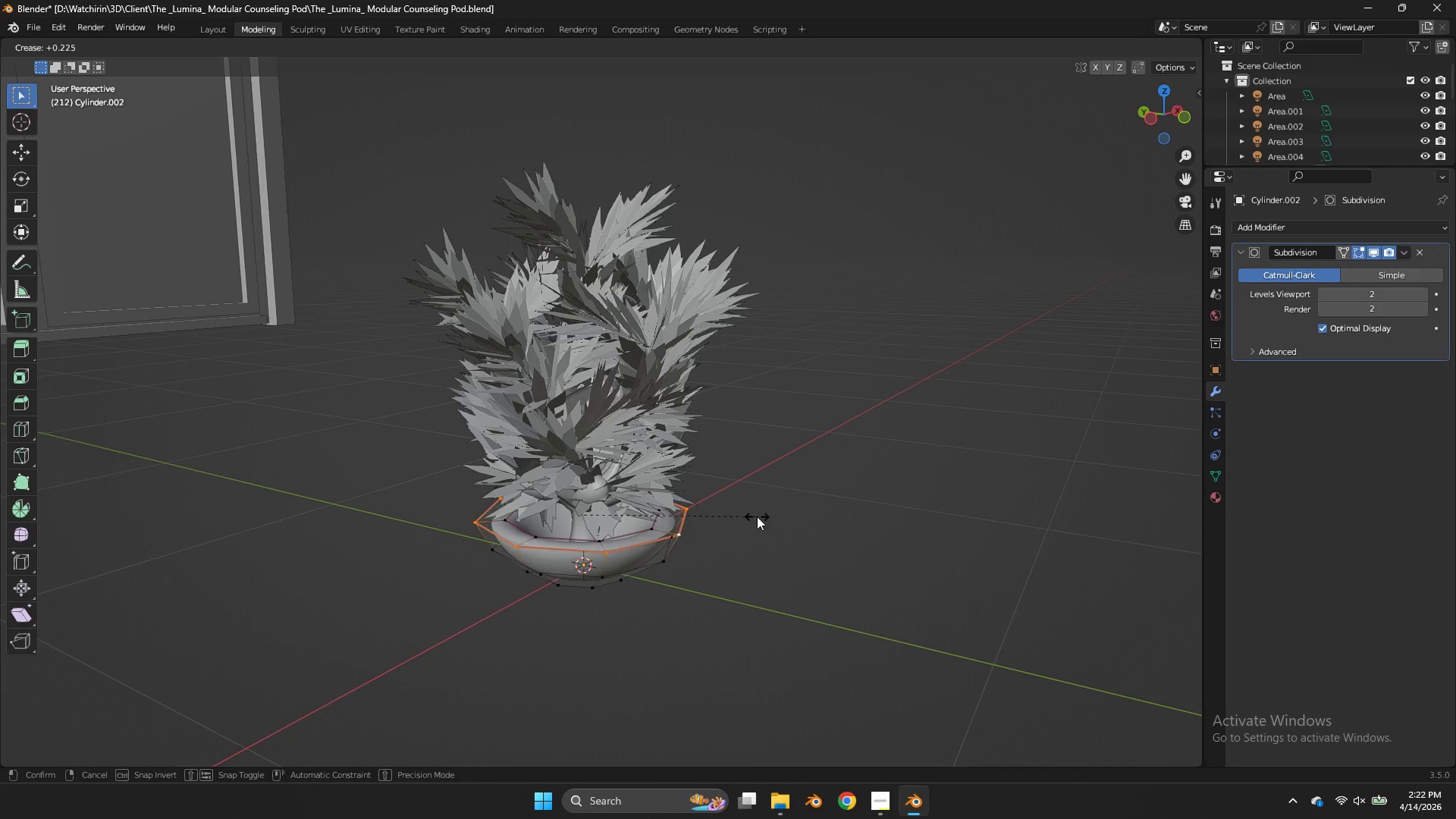 
left_click([757, 516])
 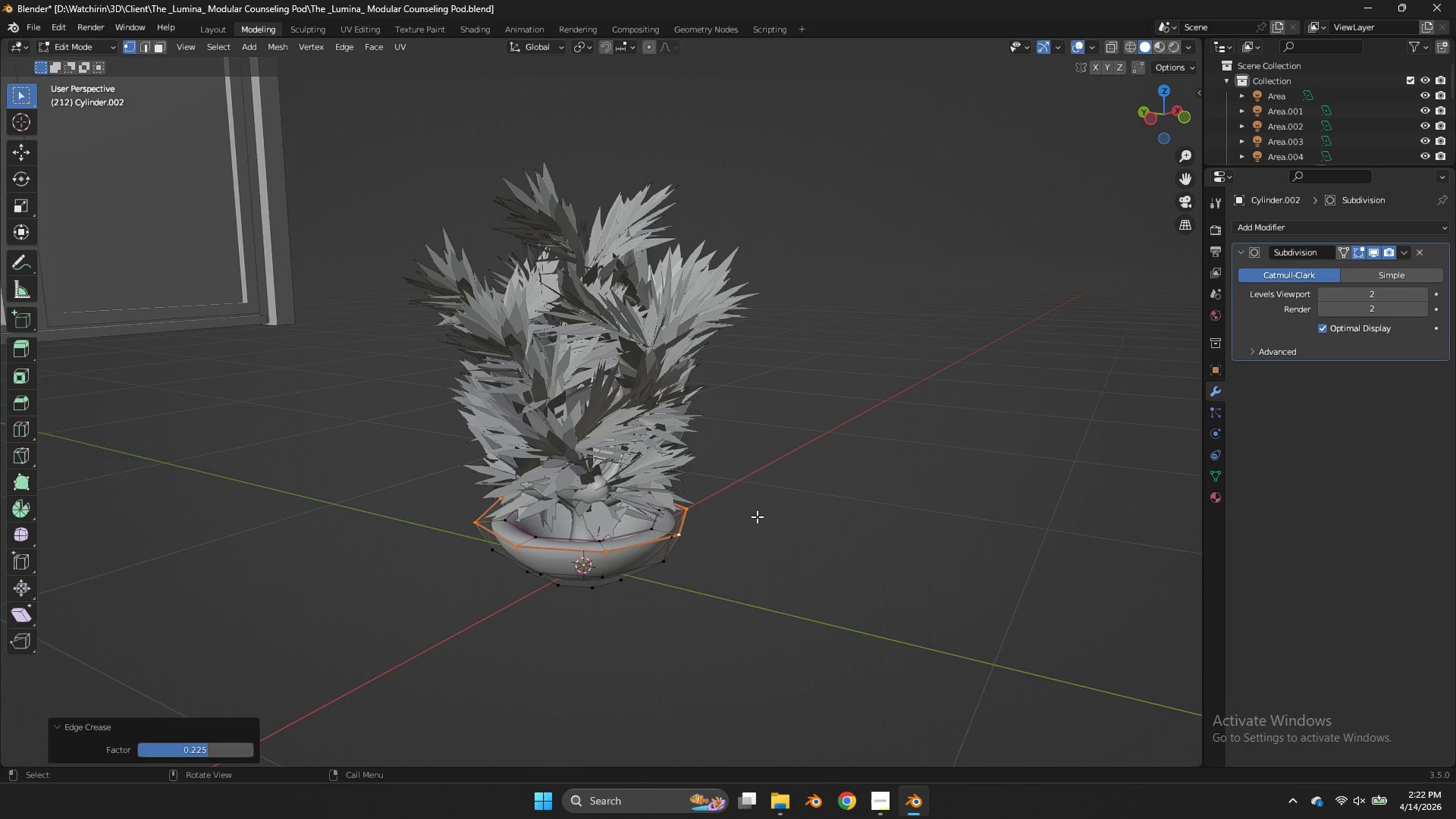 
double_click([757, 516])
 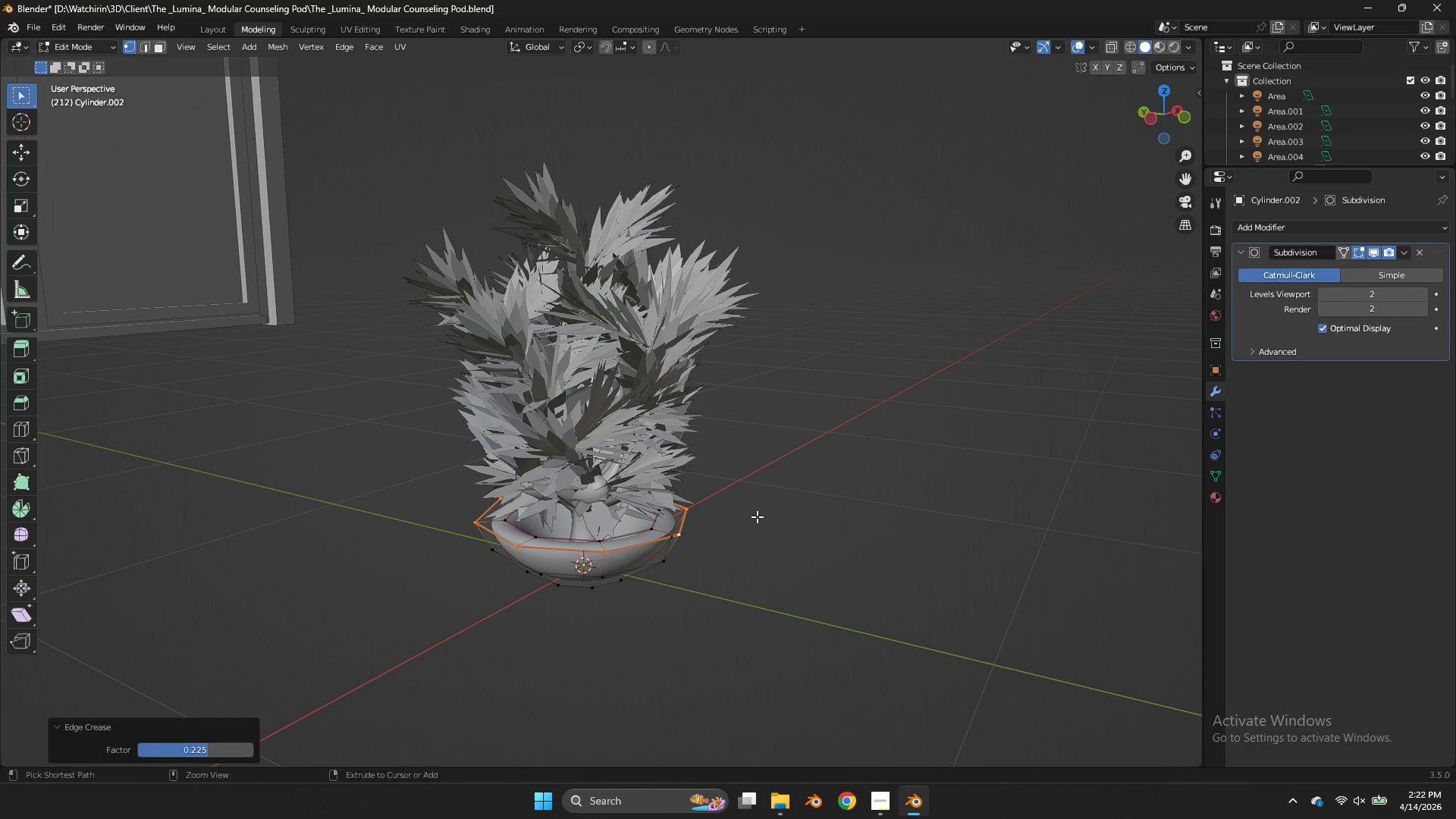 
key(Control+ControlLeft)
 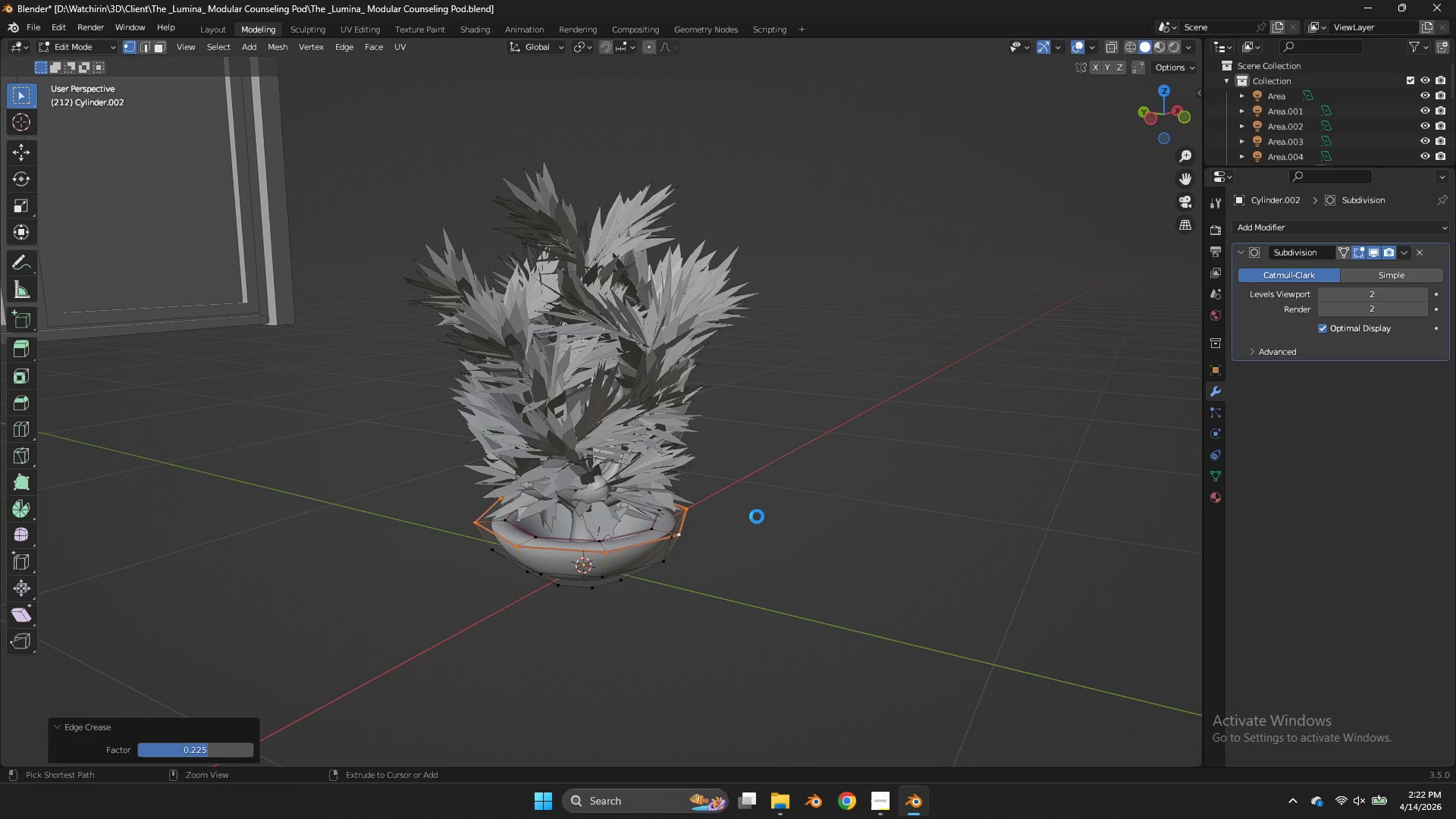 
key(Control+S)
 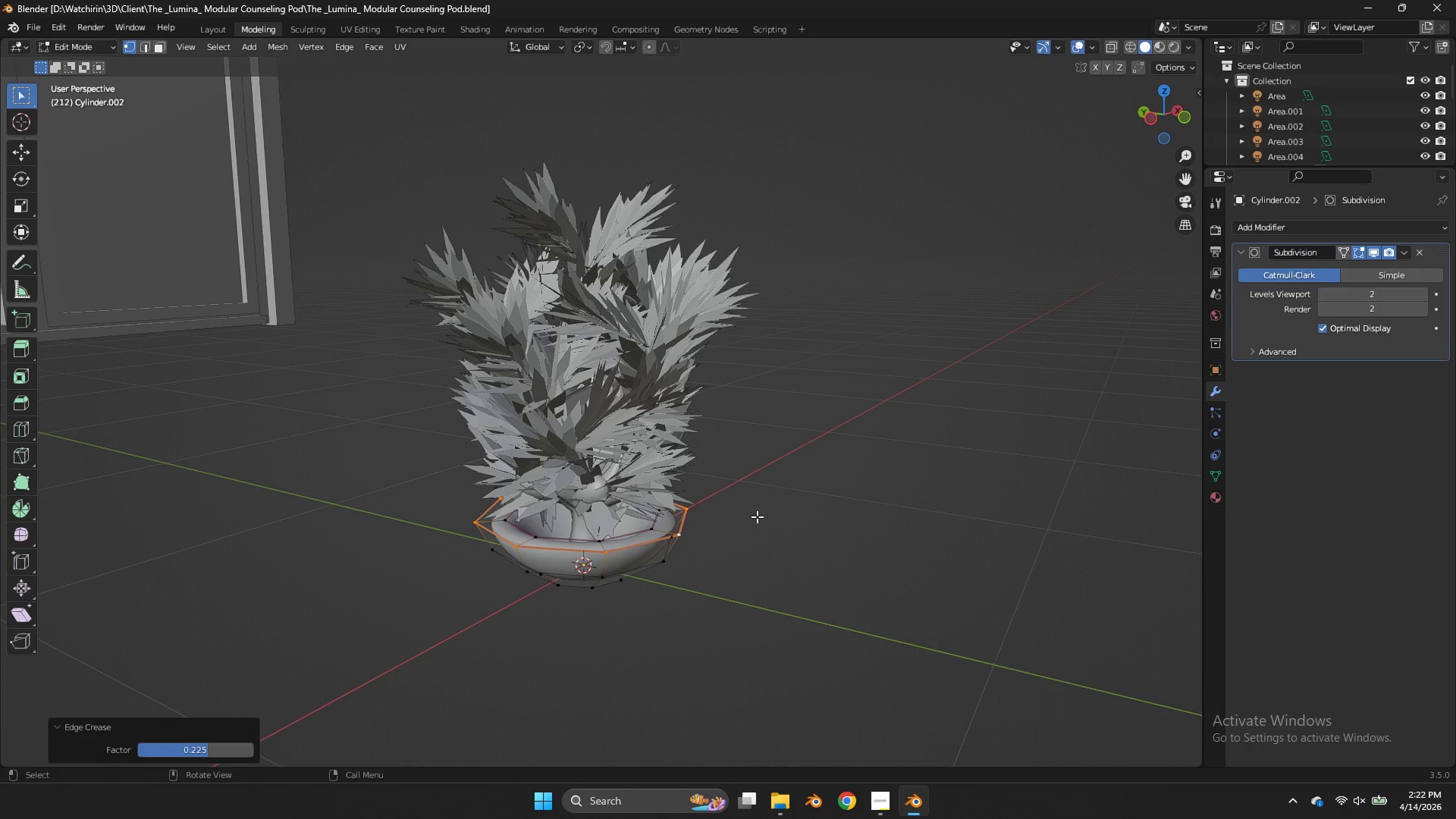 
wait(11.89)
 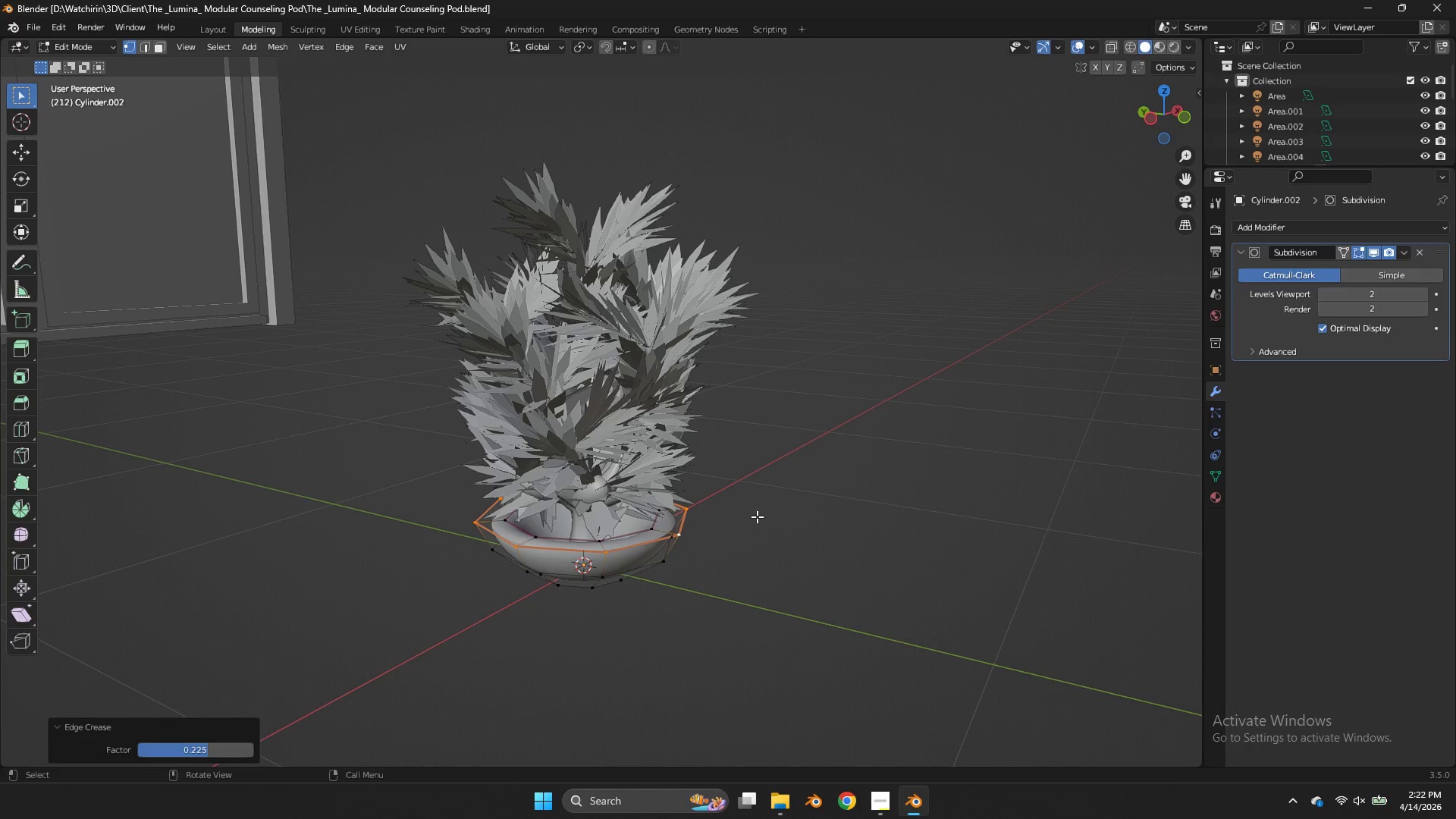 
key(Tab)
 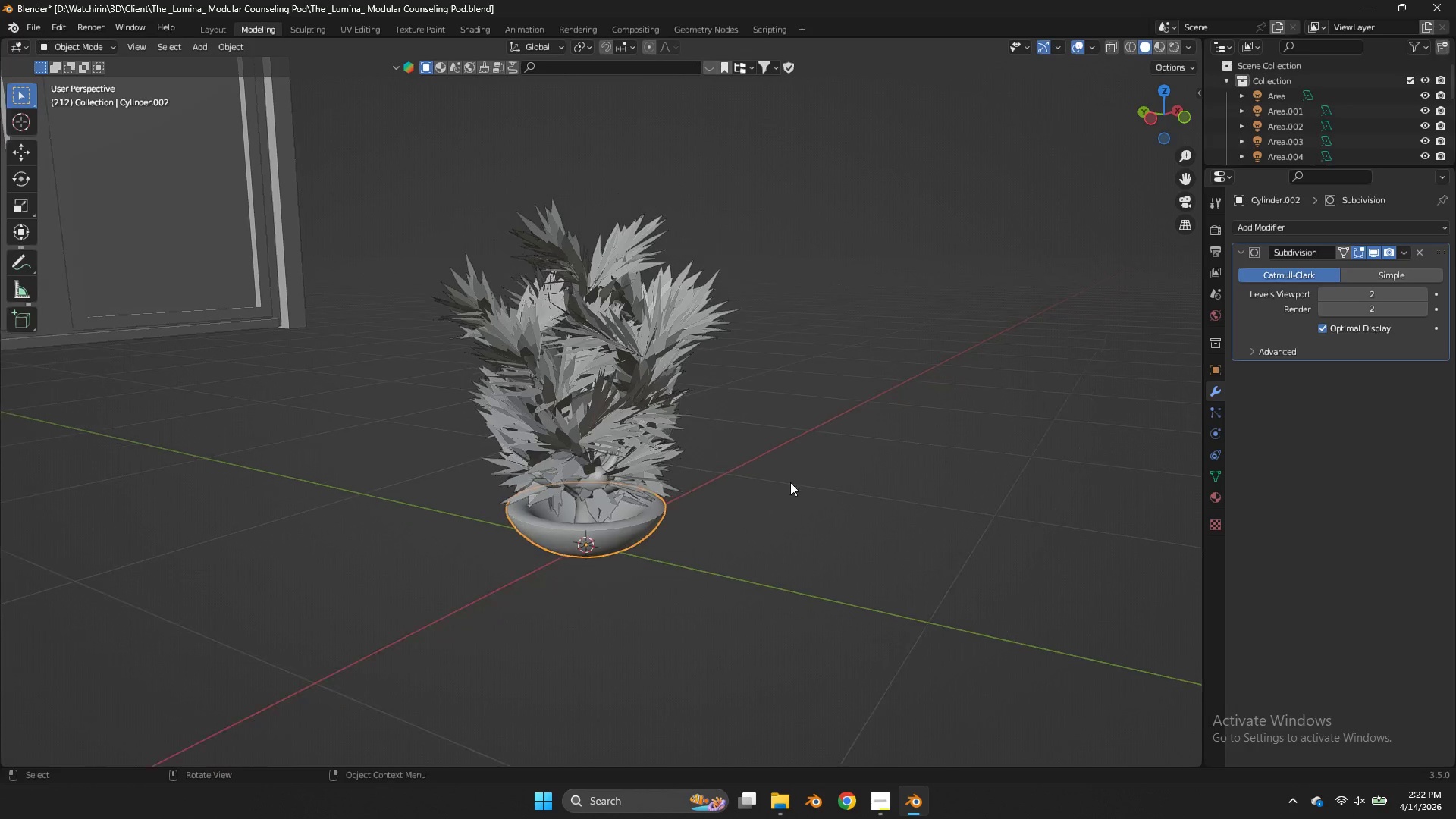 
scroll: coordinate [811, 465], scroll_direction: down, amount: 2.0
 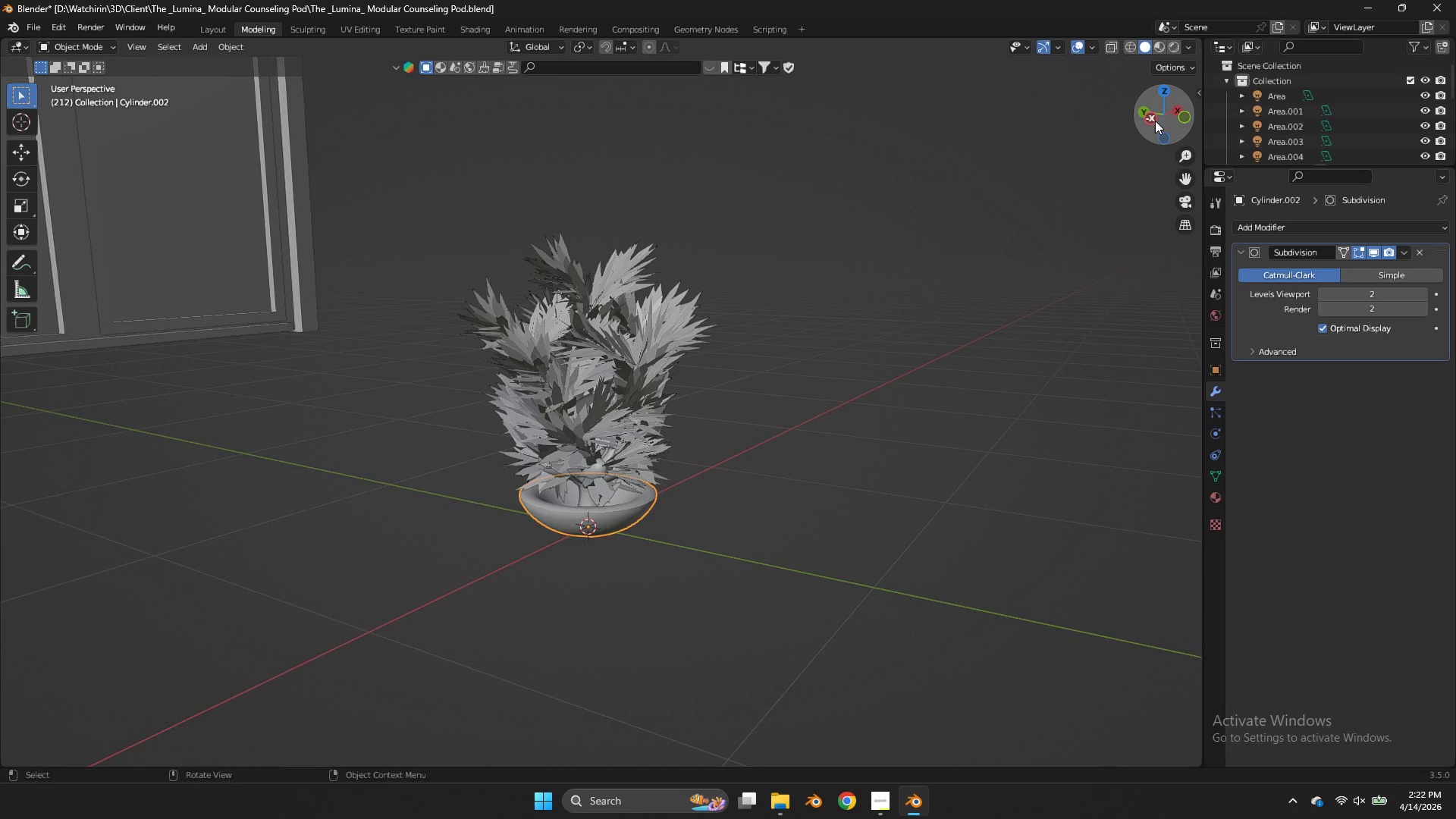 
left_click_drag(start_coordinate=[1156, 121], to_coordinate=[130, 130])
 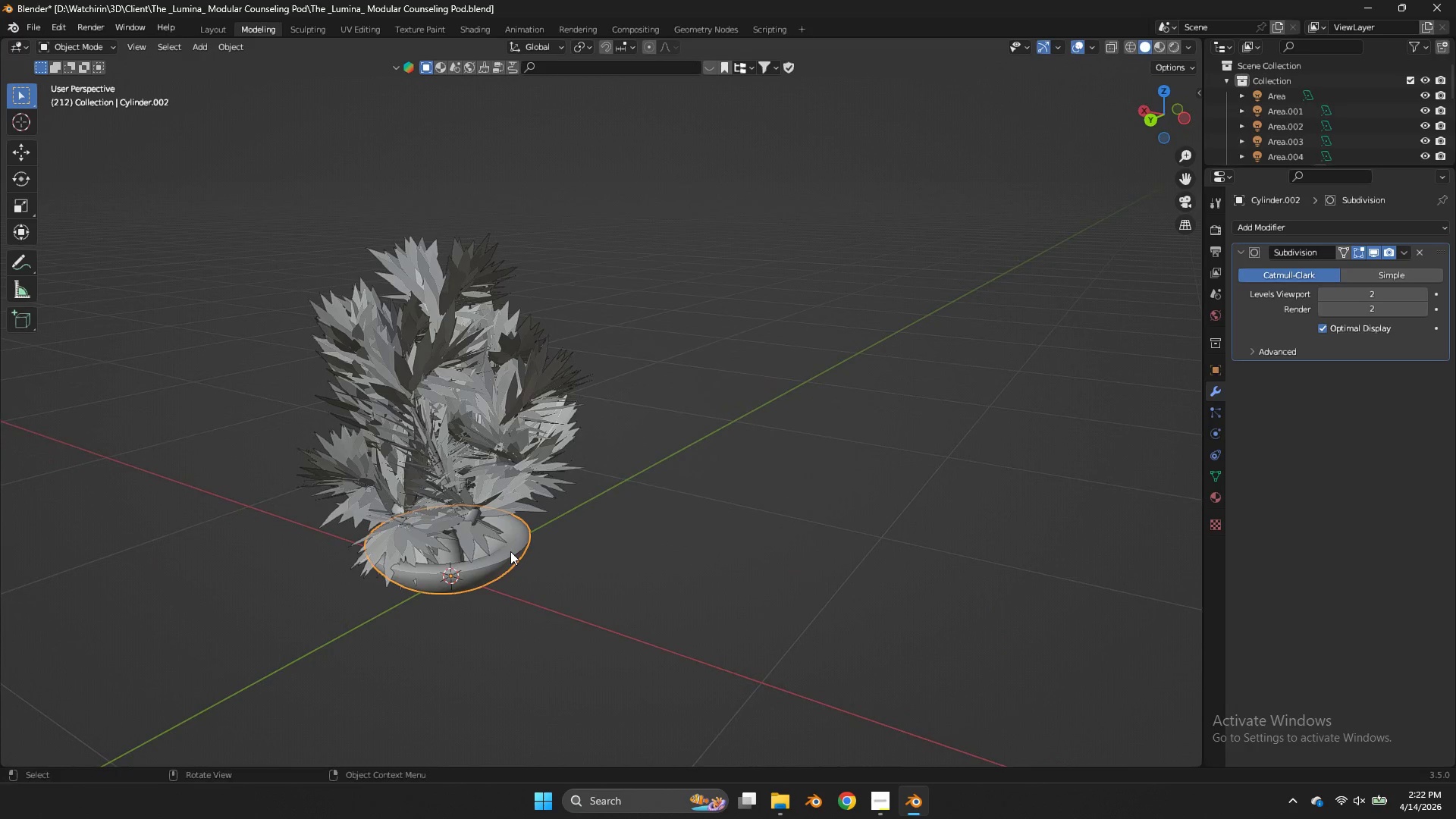 
key(Shift+ShiftLeft)
 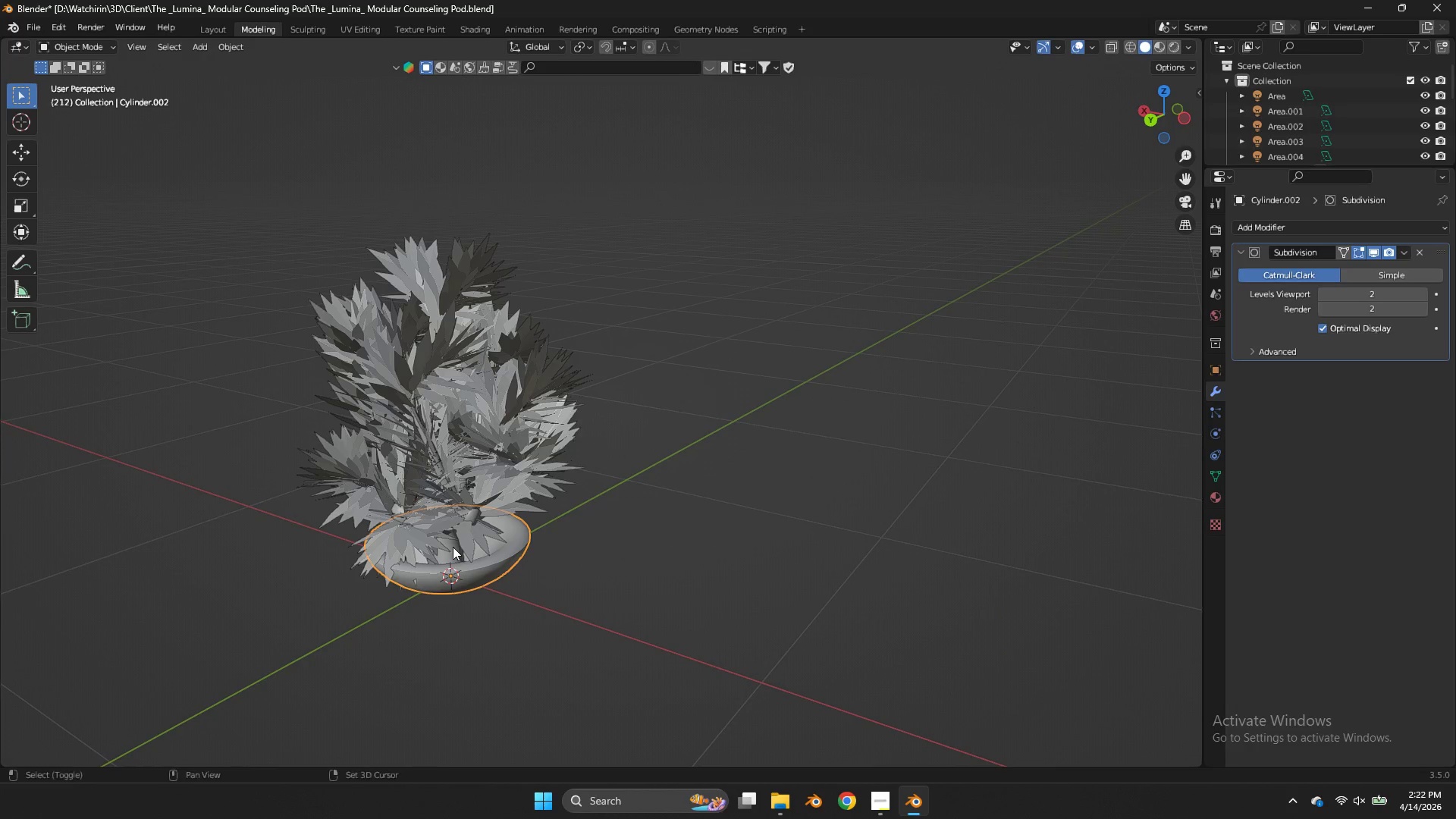 
hold_key(key=ShiftLeft, duration=0.72)
left_click([453, 547])
 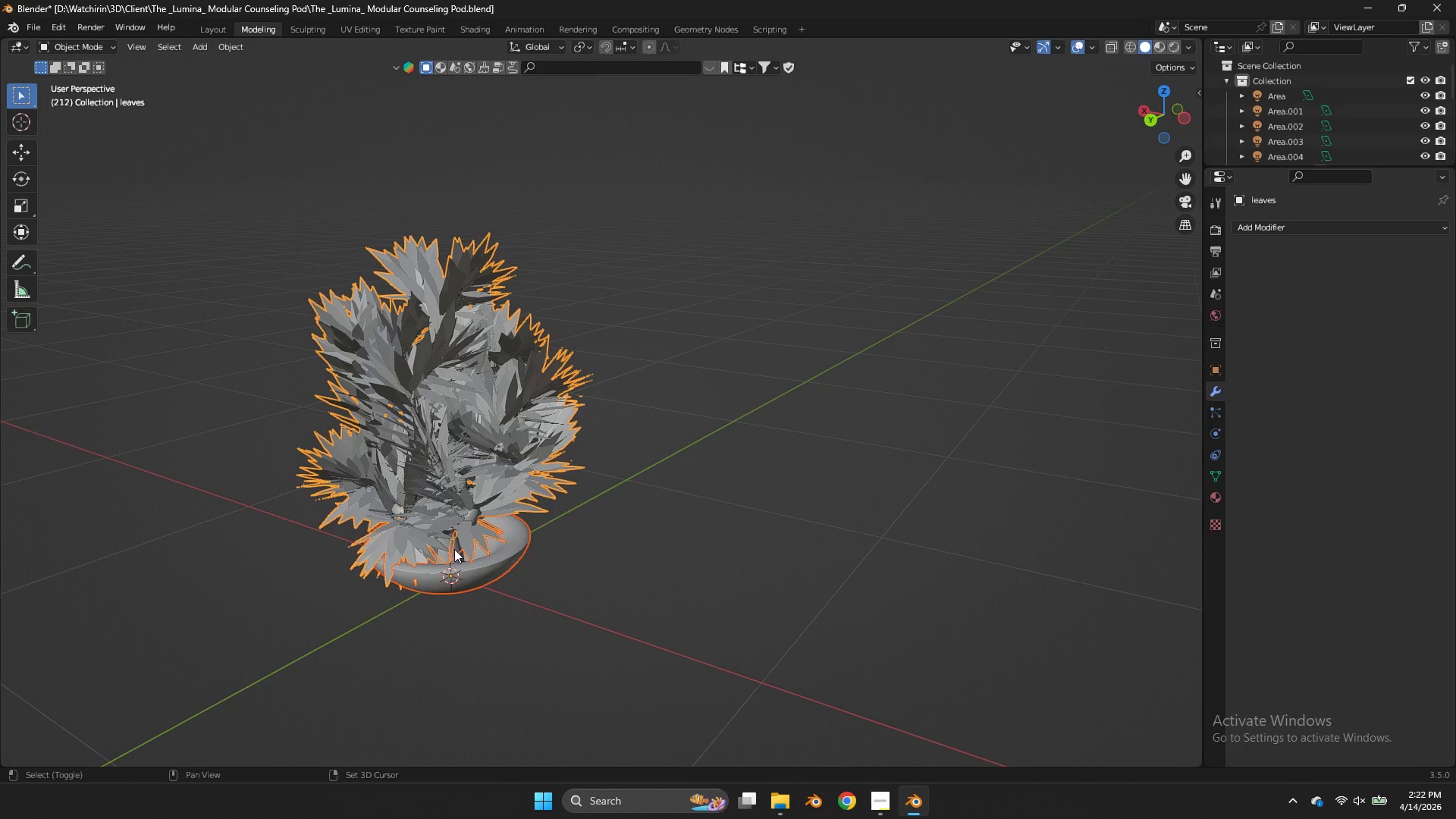 
hold_key(key=ShiftLeft, duration=0.53)
left_click([454, 549])
 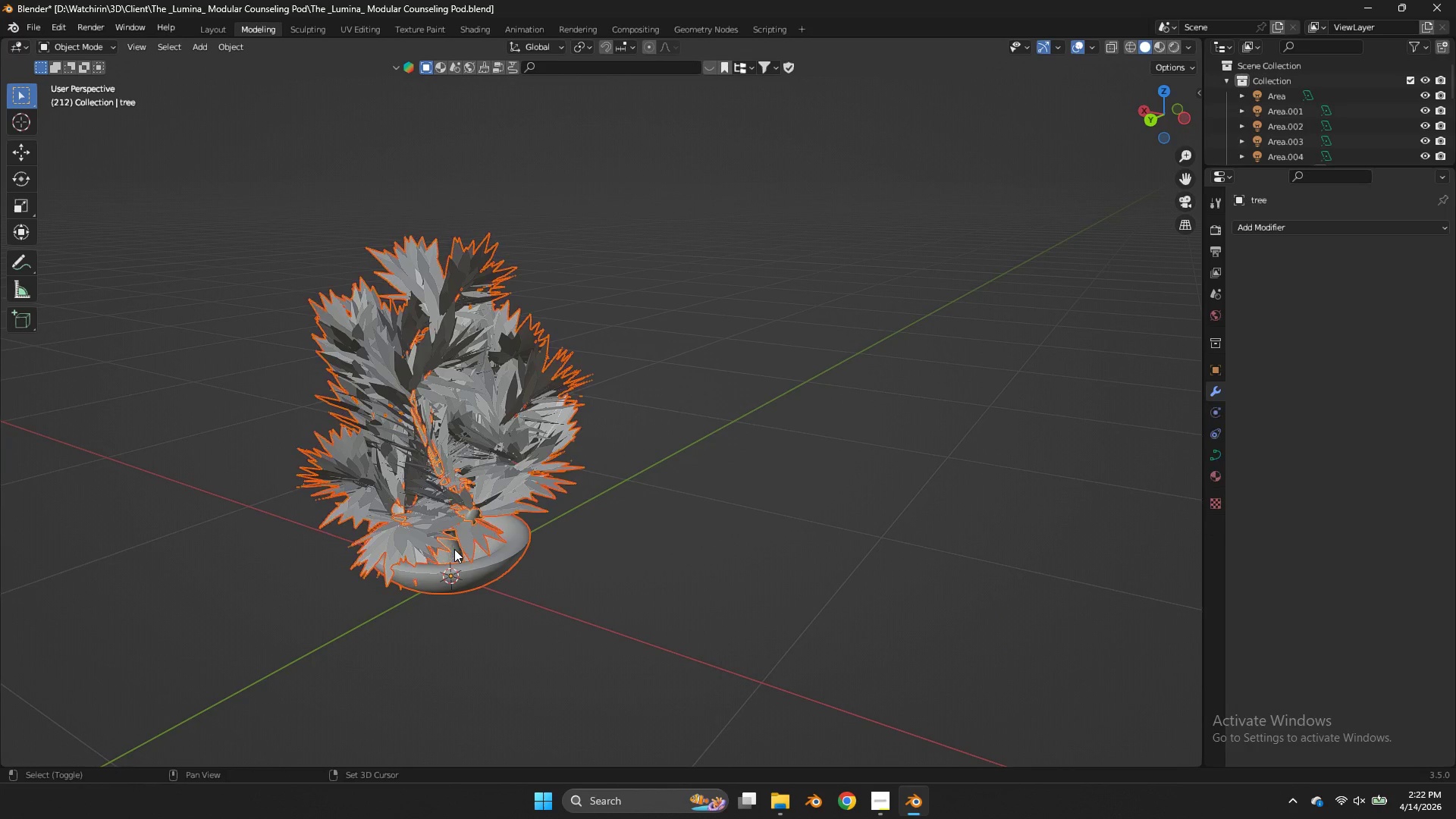 
double_click([453, 548])
 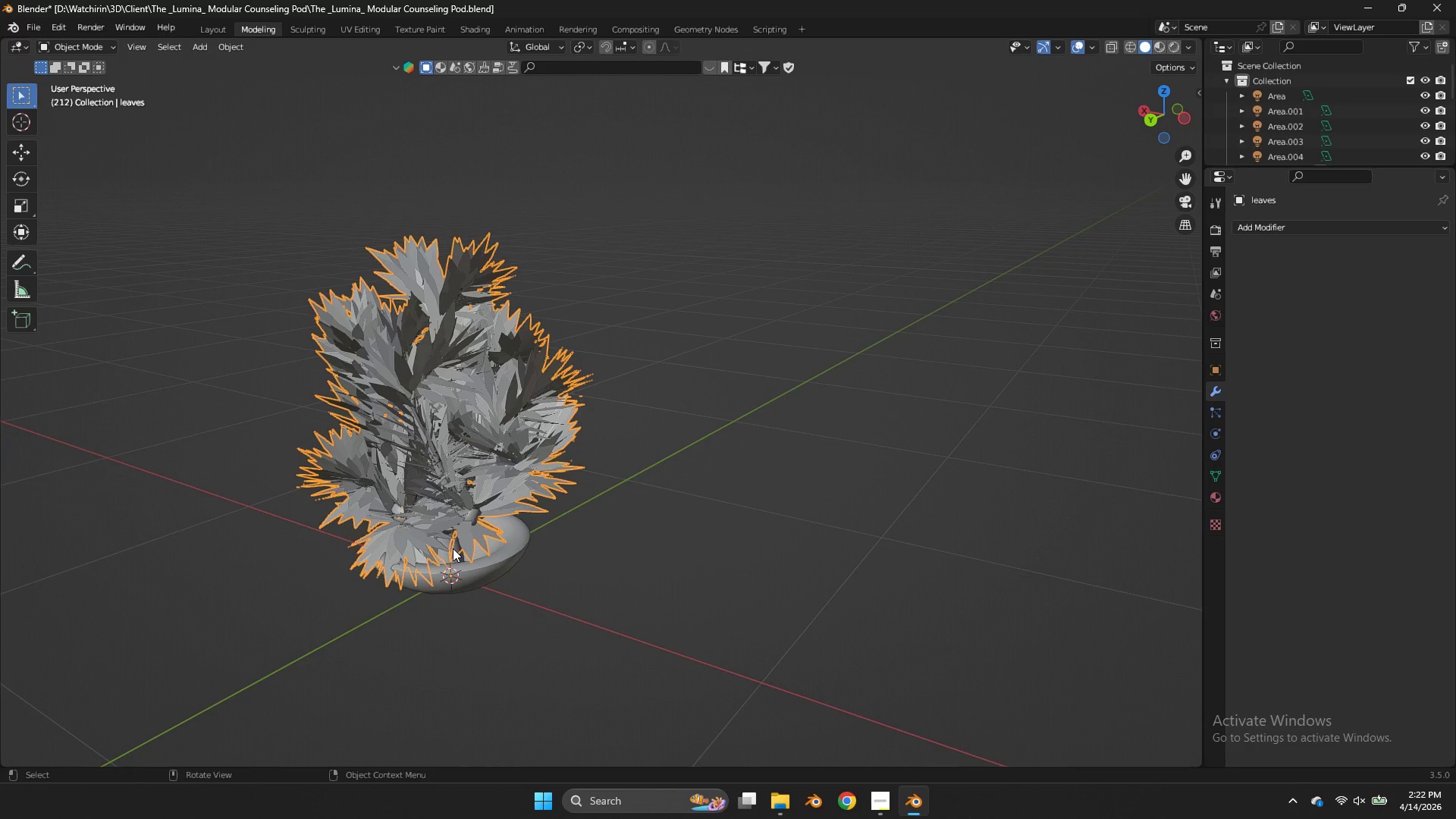 
triple_click([453, 548])
 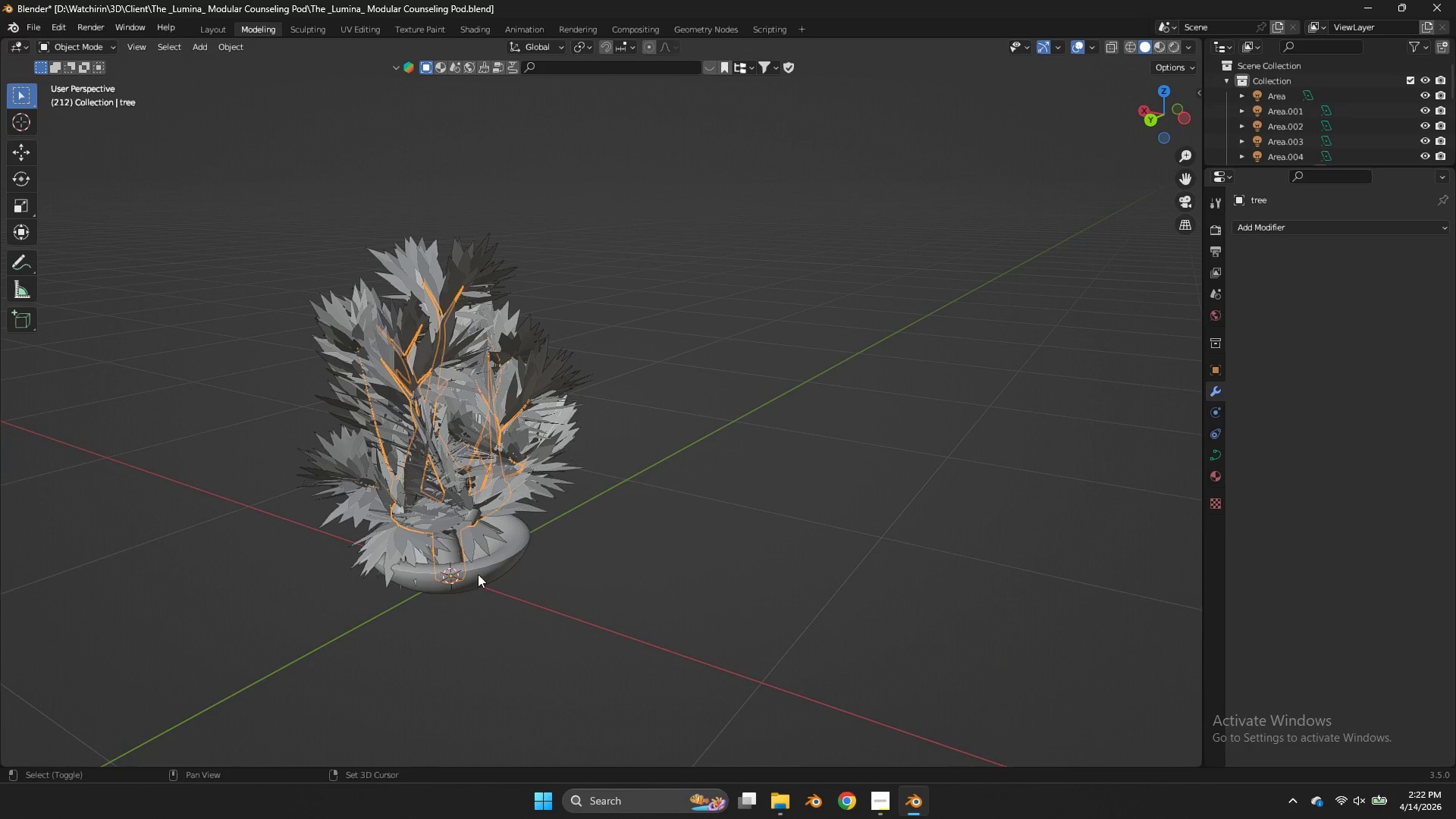 
hold_key(key=ShiftLeft, duration=0.47)
left_click([497, 578])
 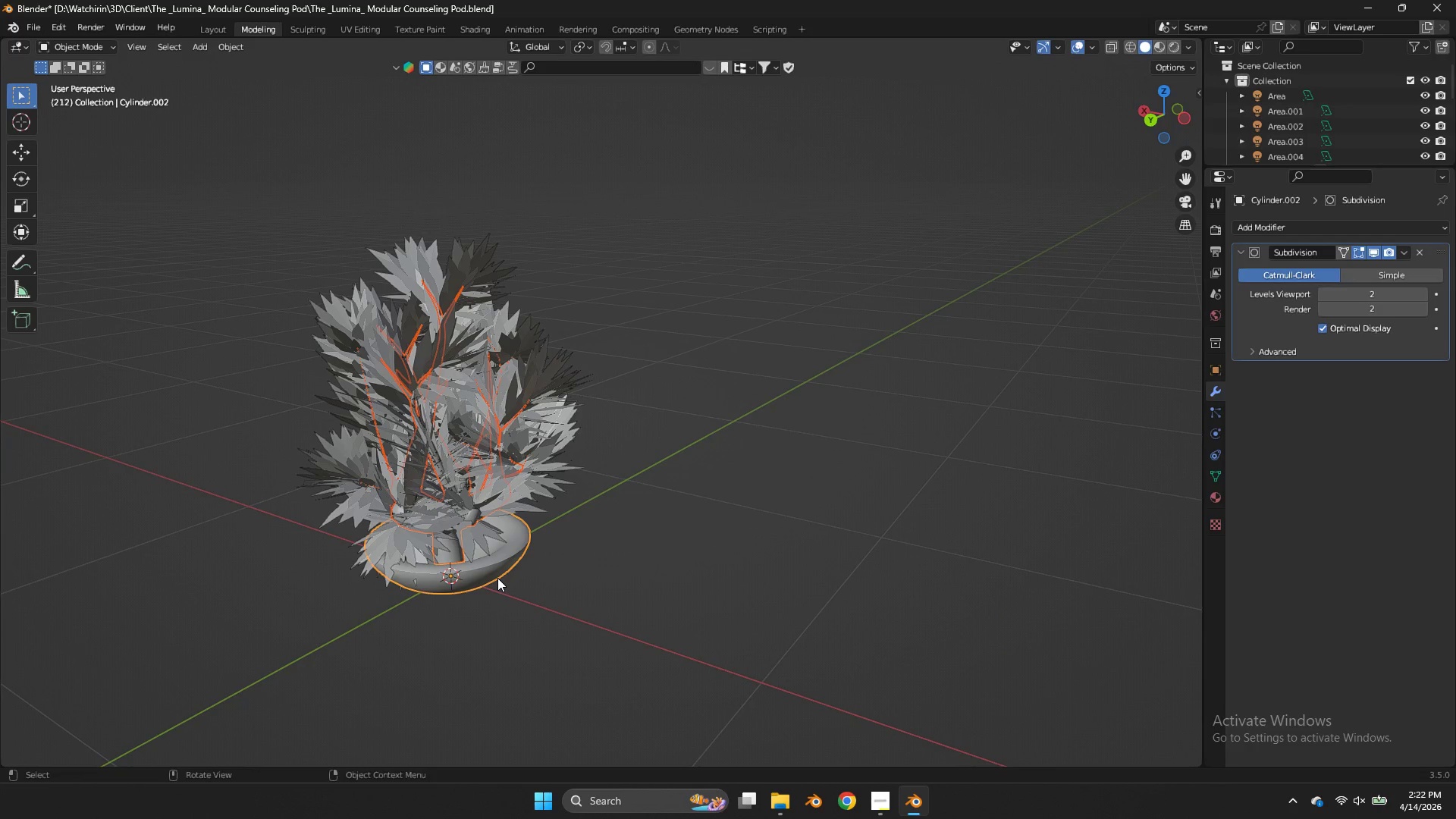 
key(Control+P)
 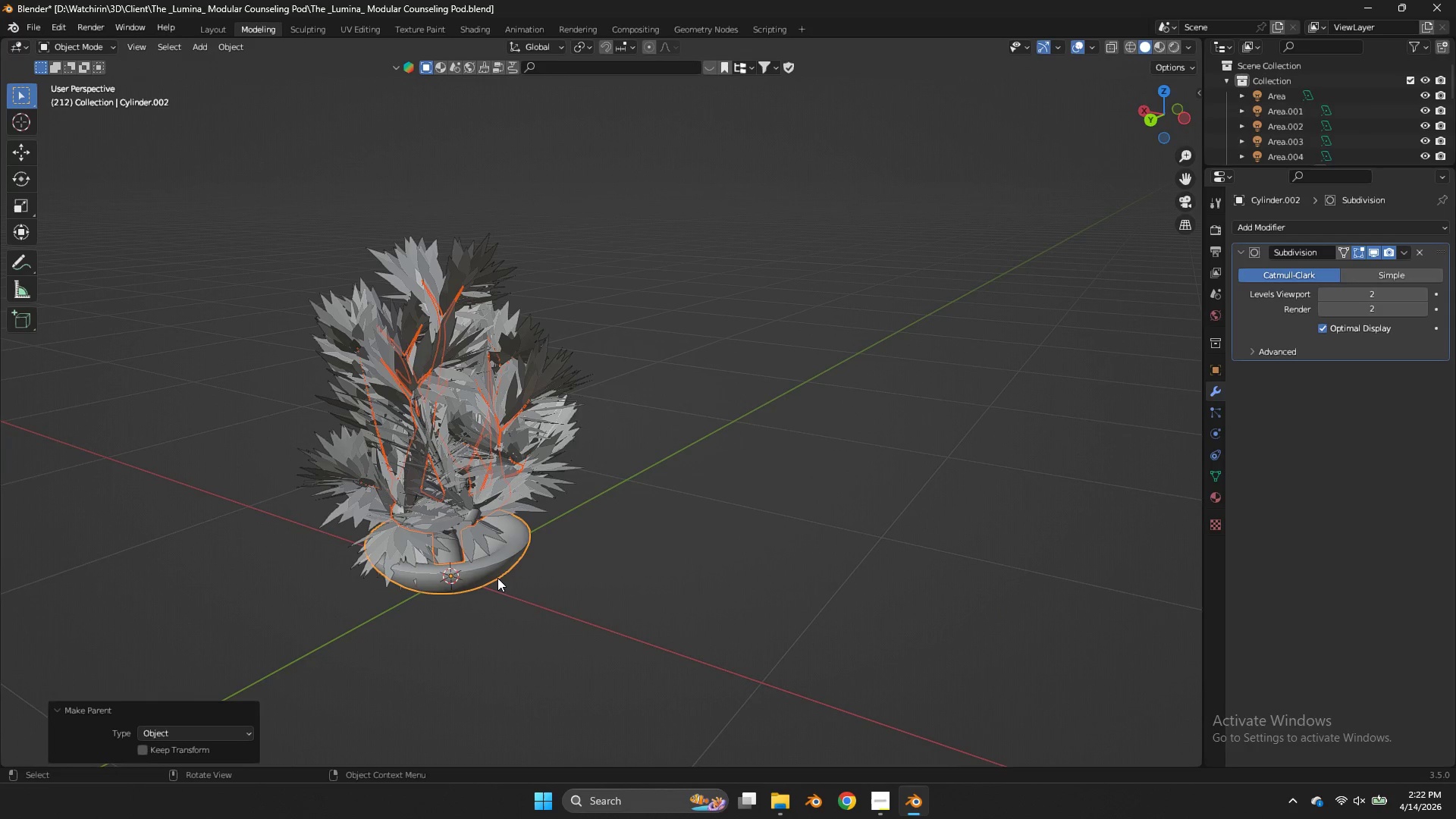 
double_click([497, 578])
 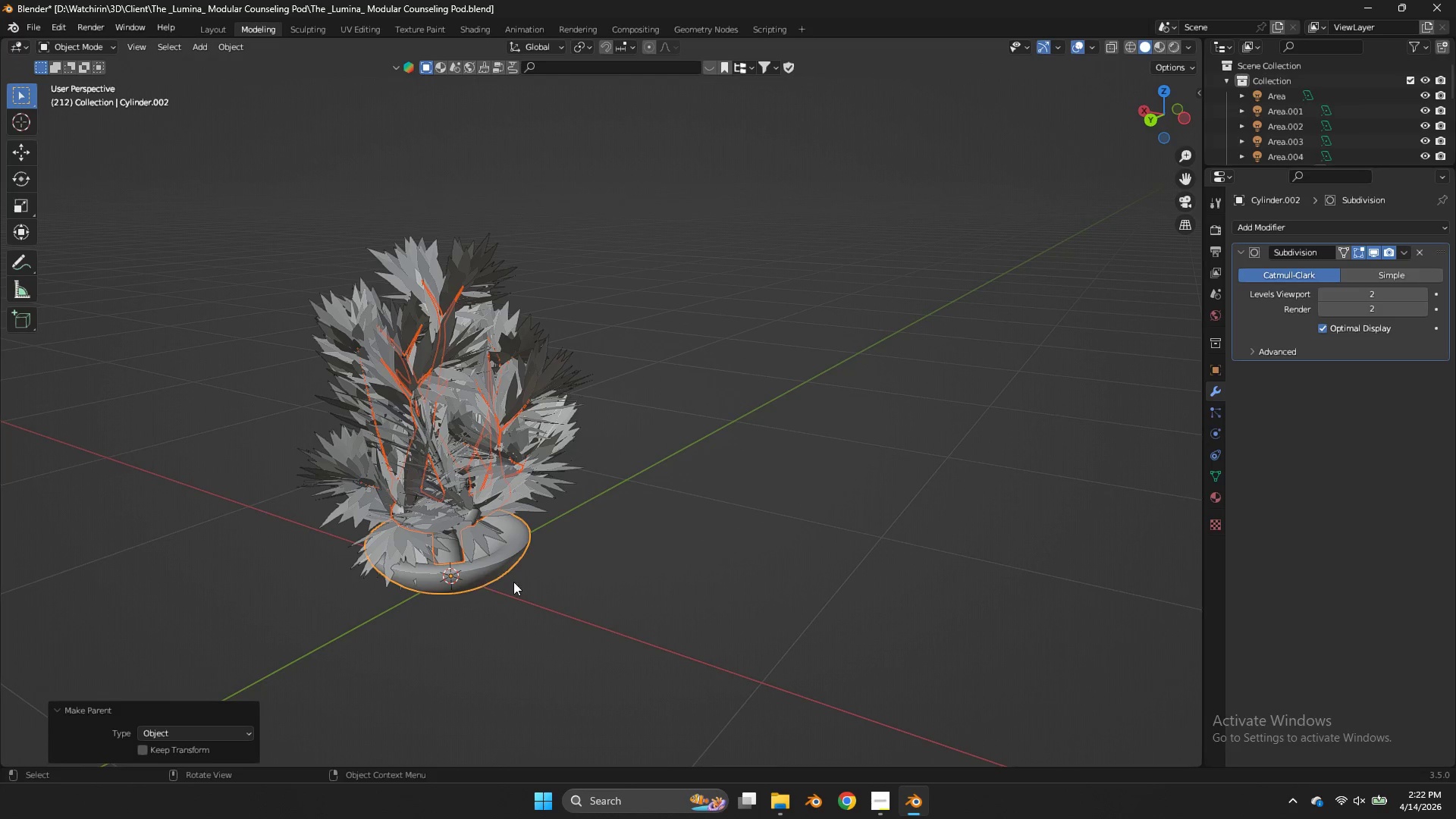 
left_click([517, 582])
 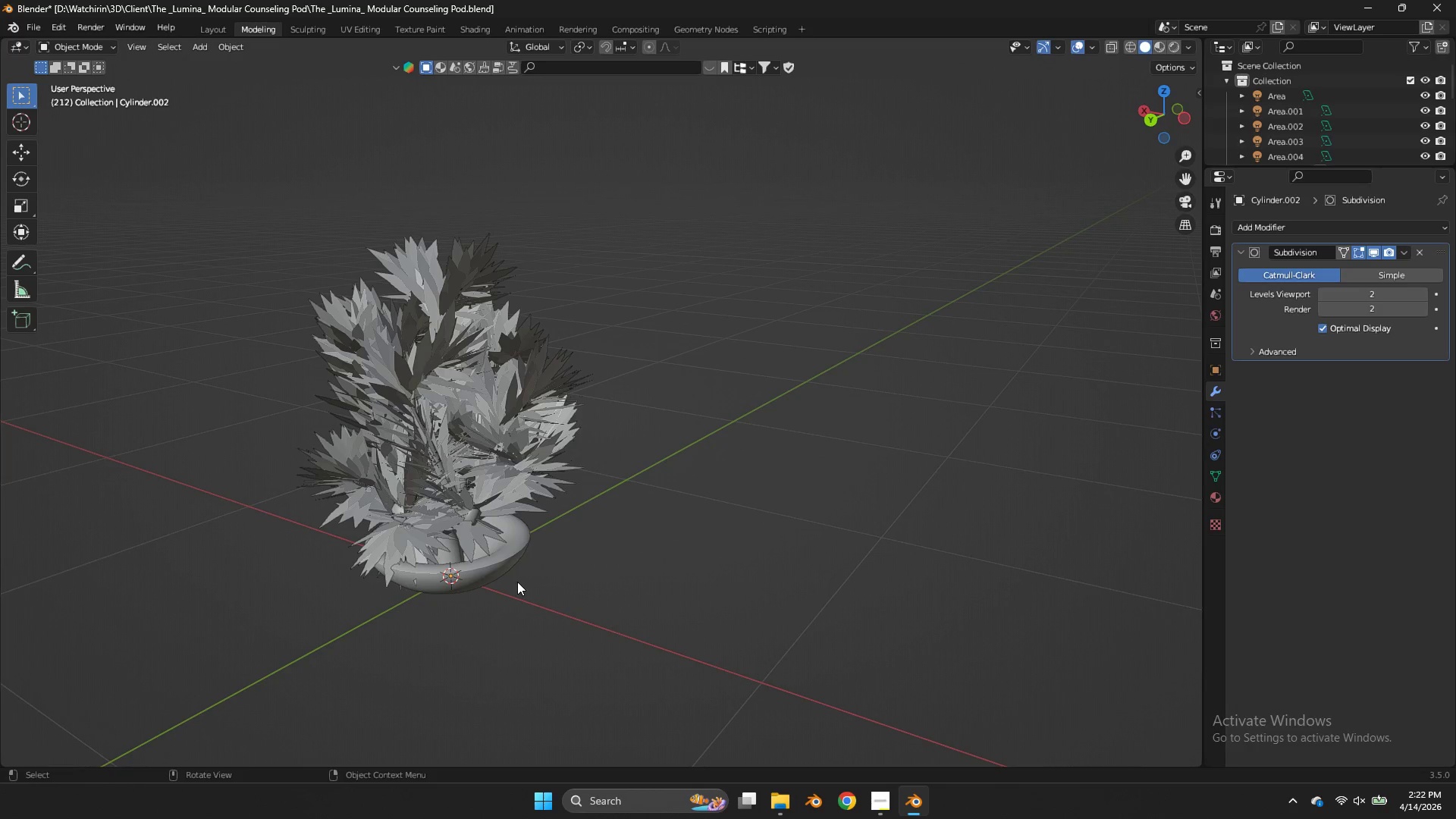 
key(G)
 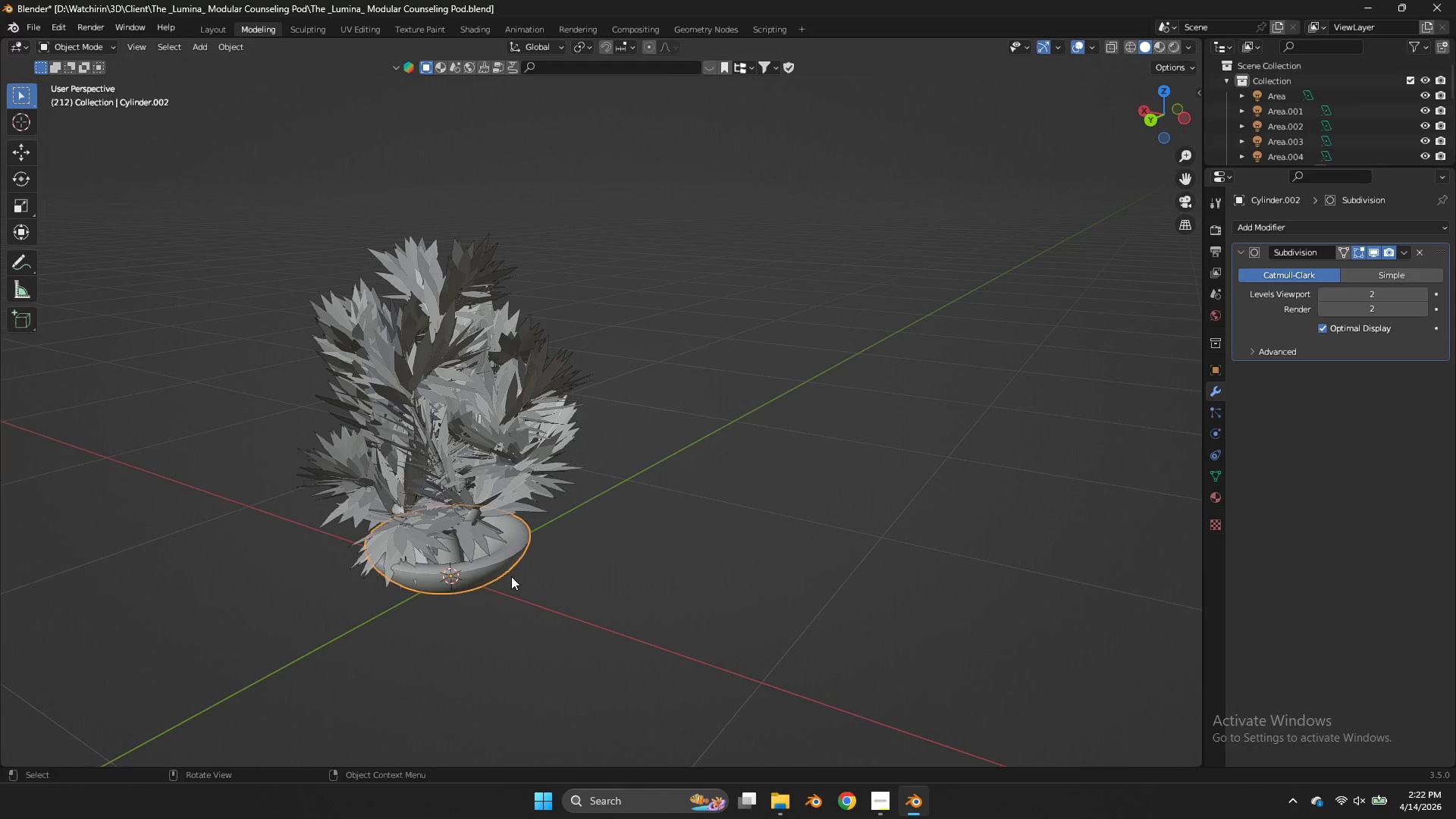 
double_click([511, 576])
 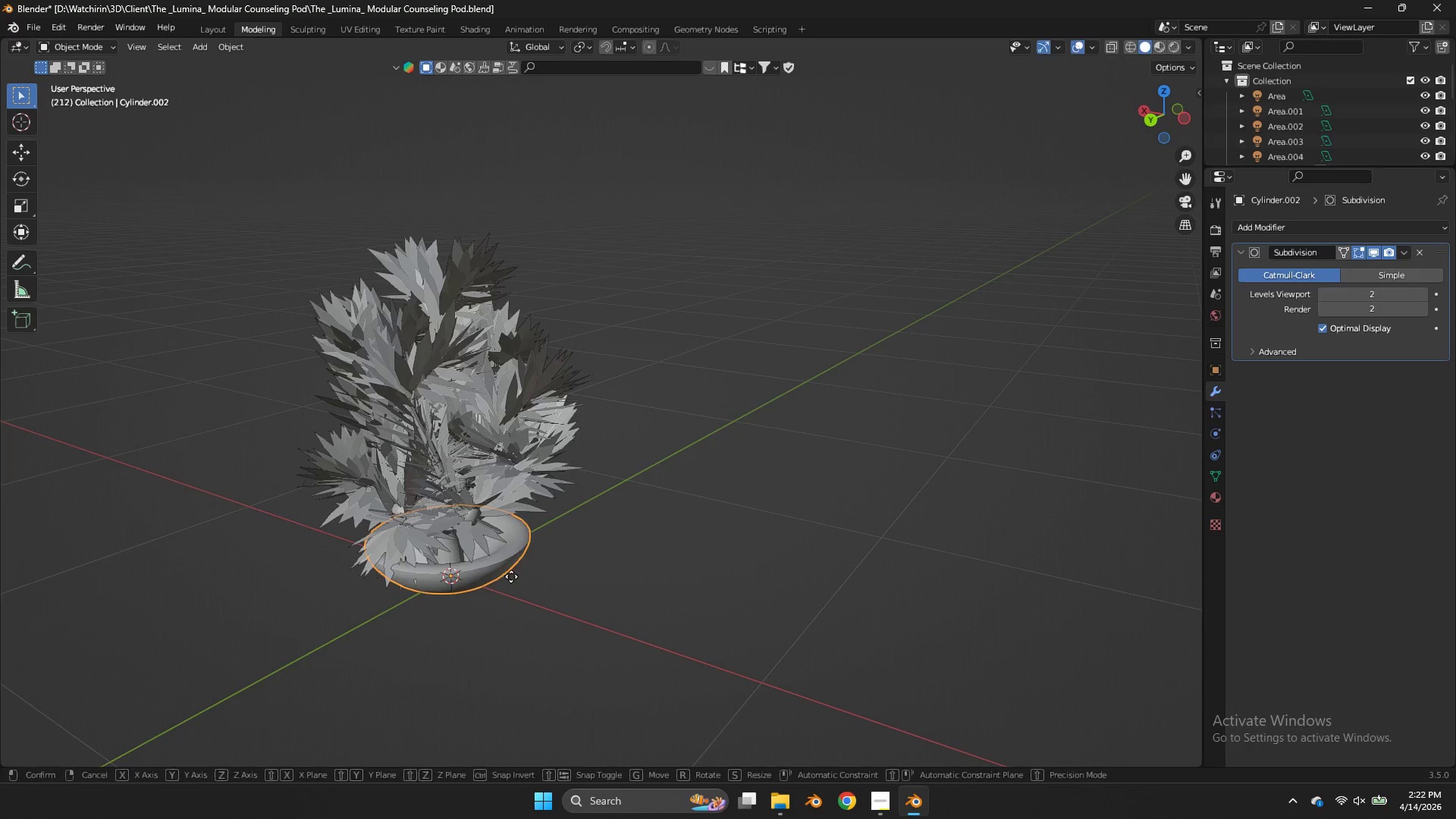 
key(G)
 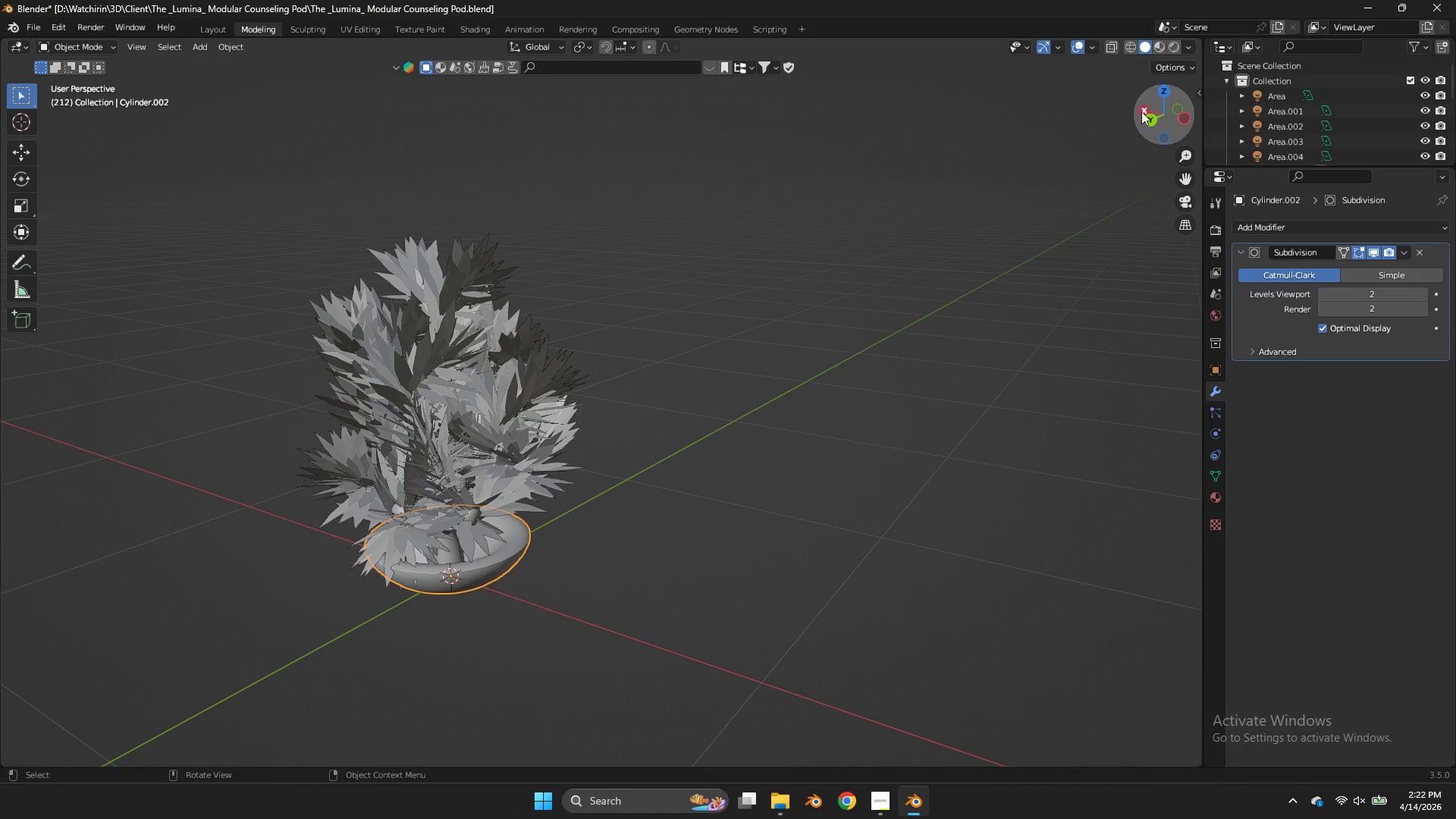 
left_click([1175, 89])
 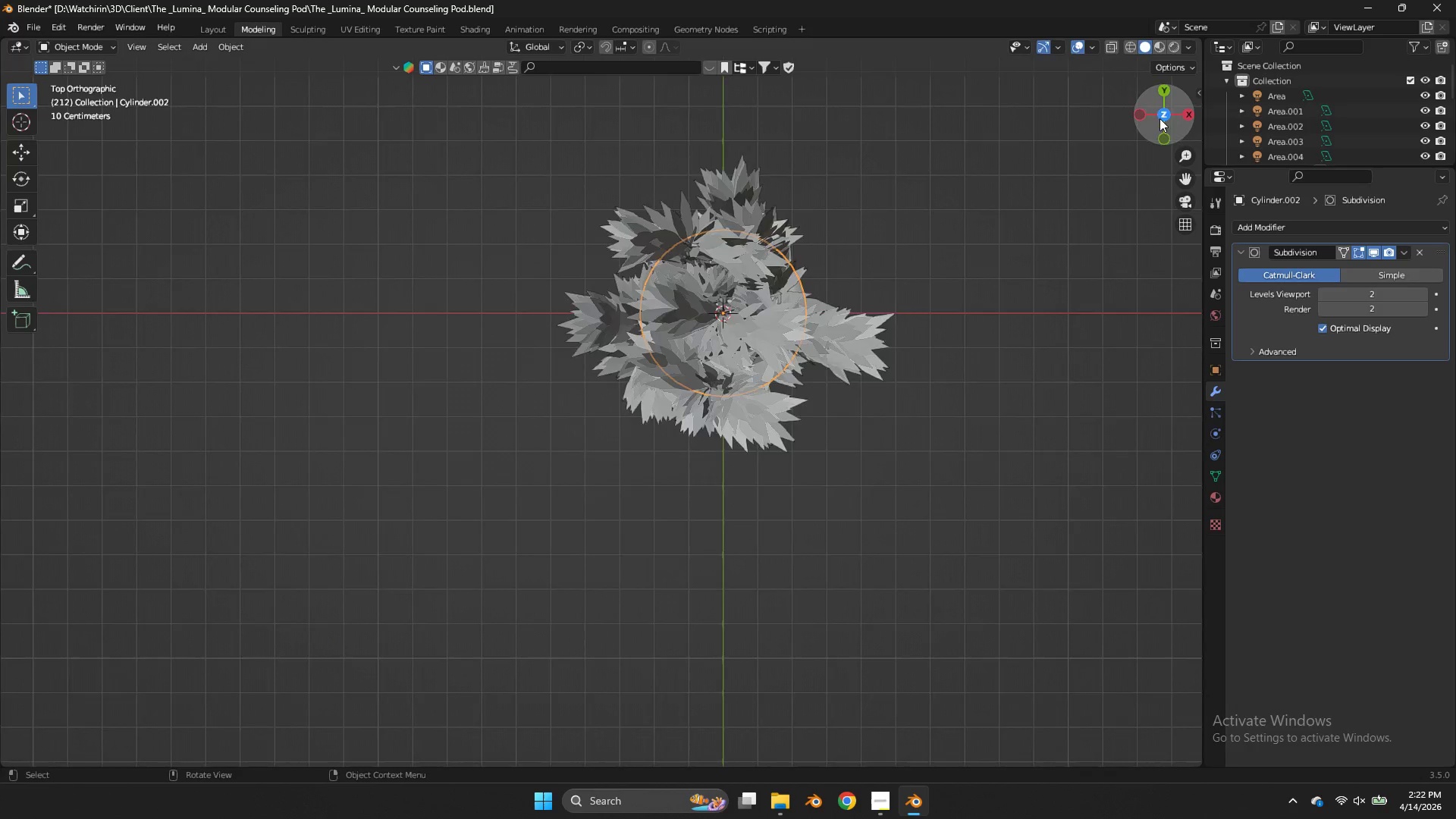 
scroll: coordinate [1132, 162], scroll_direction: down, amount: 13.0
 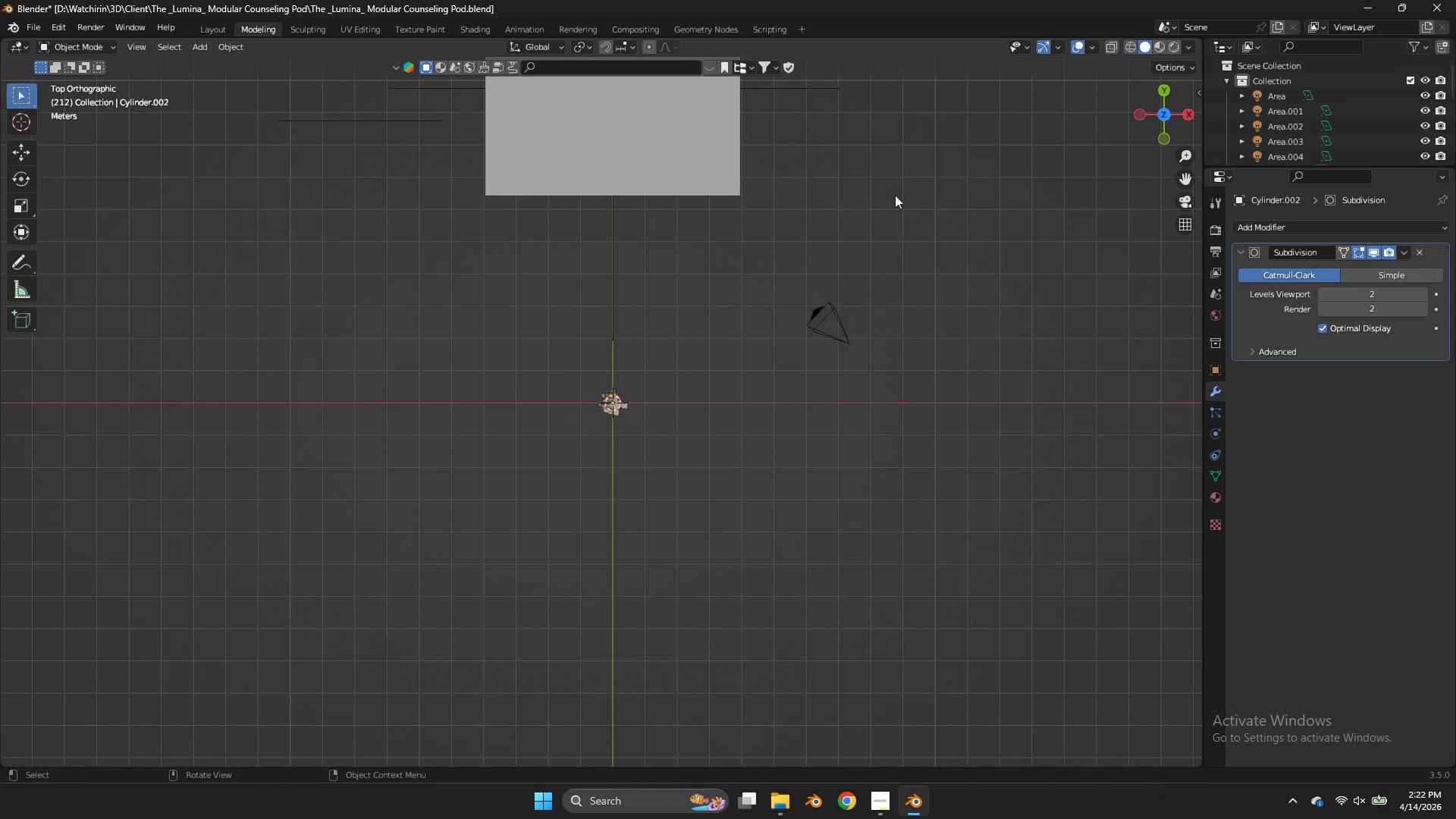 
key(Z)
 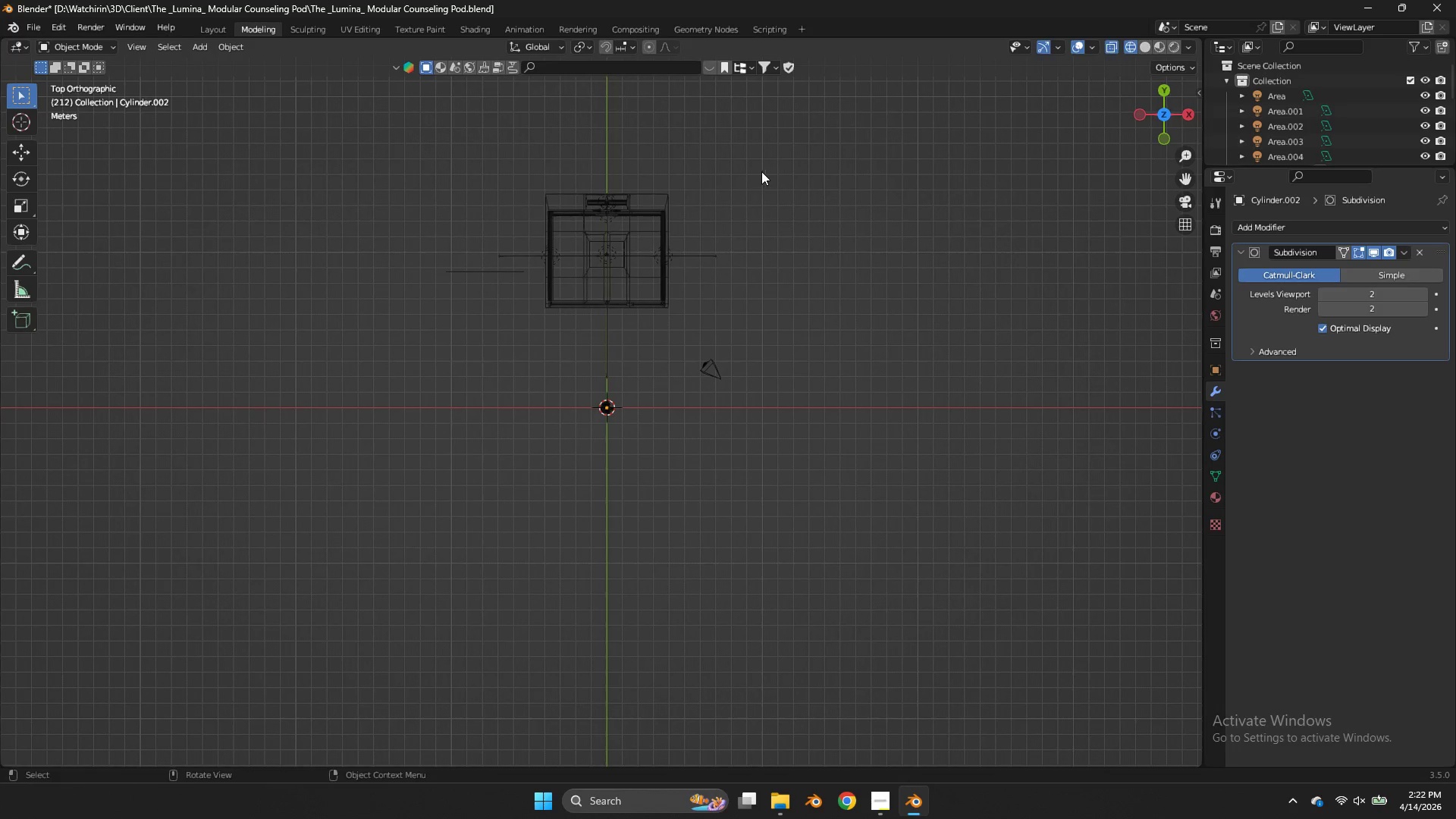 
scroll: coordinate [895, 195], scroll_direction: down, amount: 4.0
 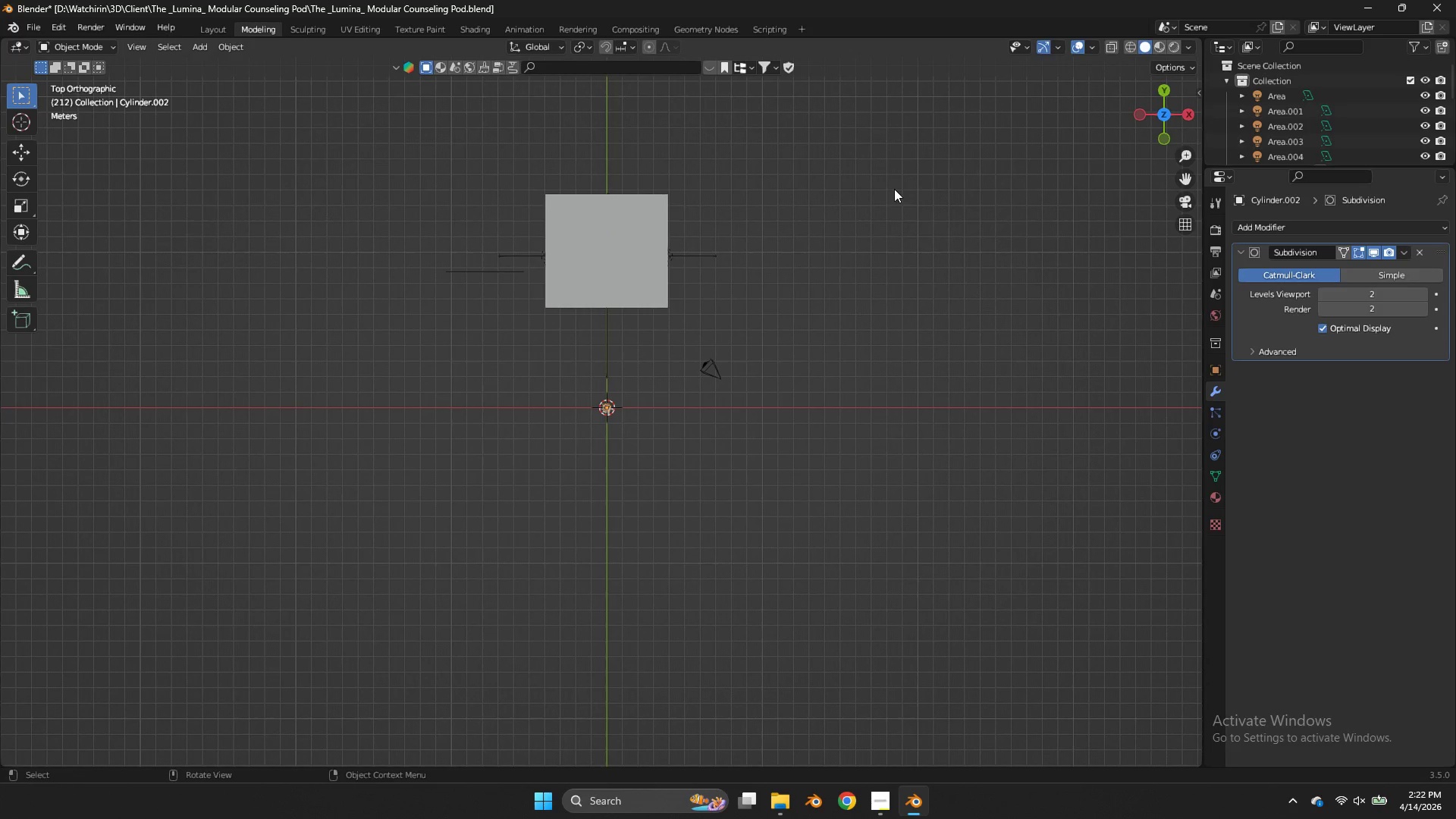 
left_click_drag(start_coordinate=[761, 171], to_coordinate=[529, 287])
 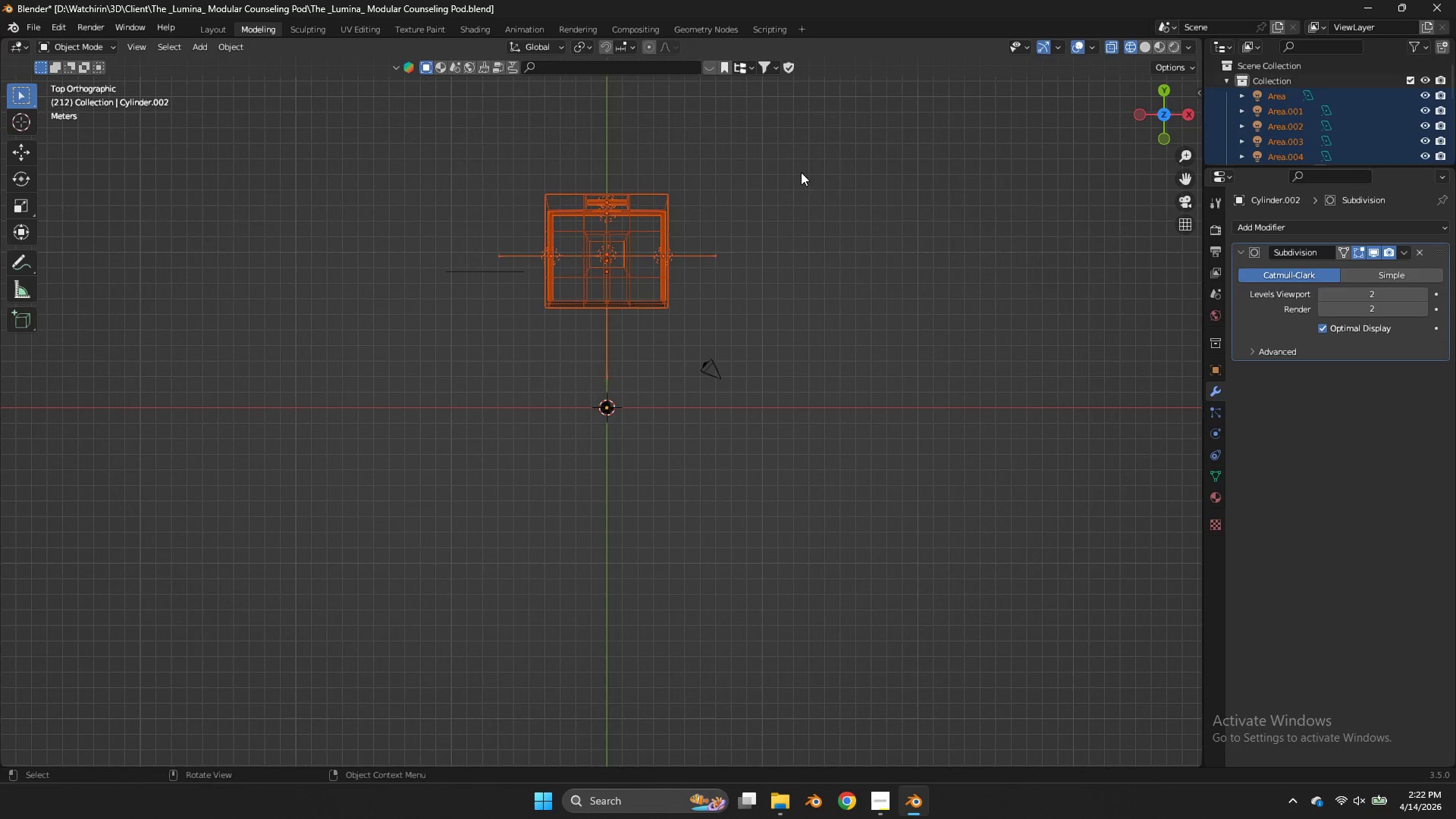 
left_click_drag(start_coordinate=[801, 172], to_coordinate=[538, 324])
 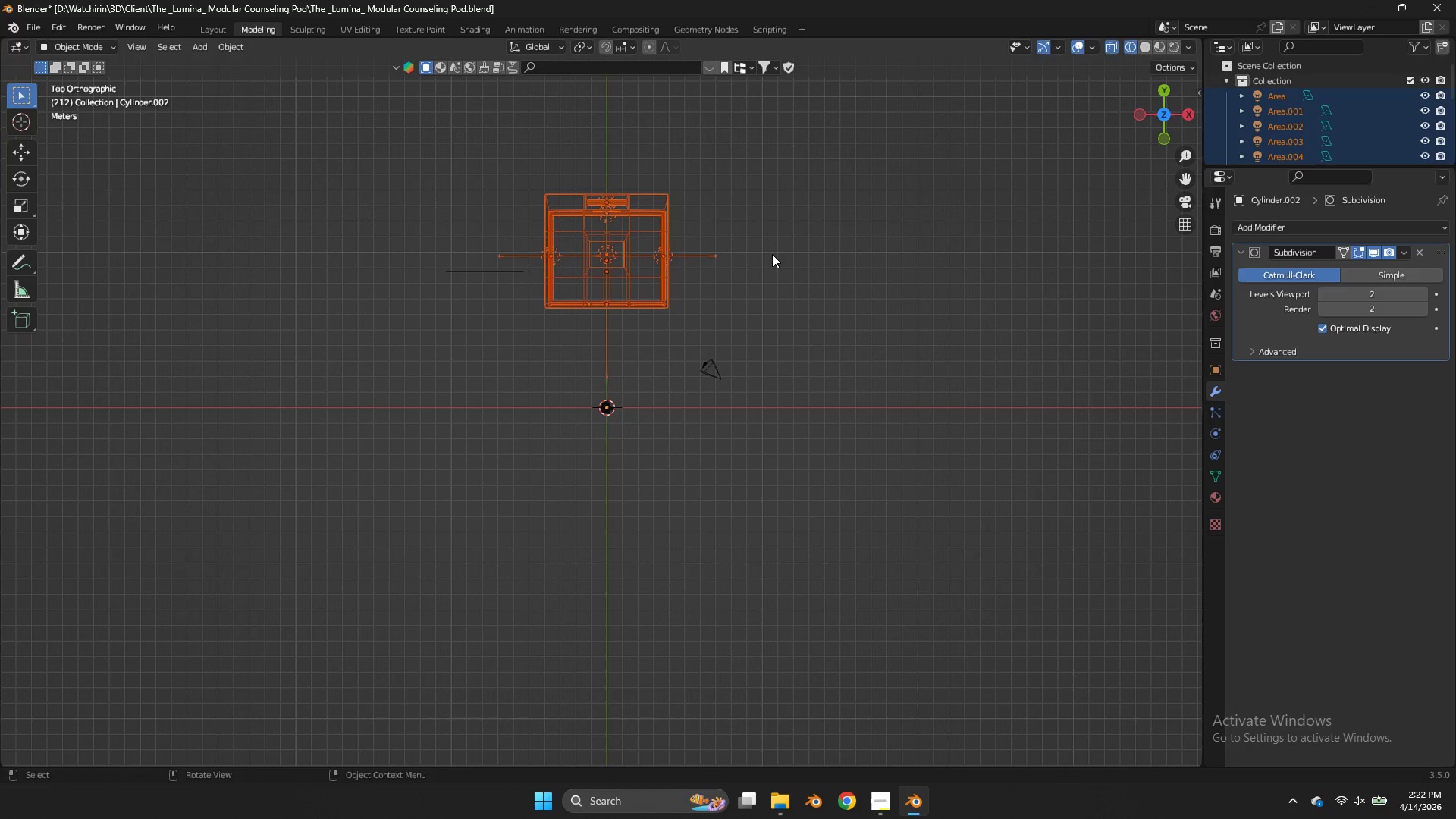 
type(gty)
 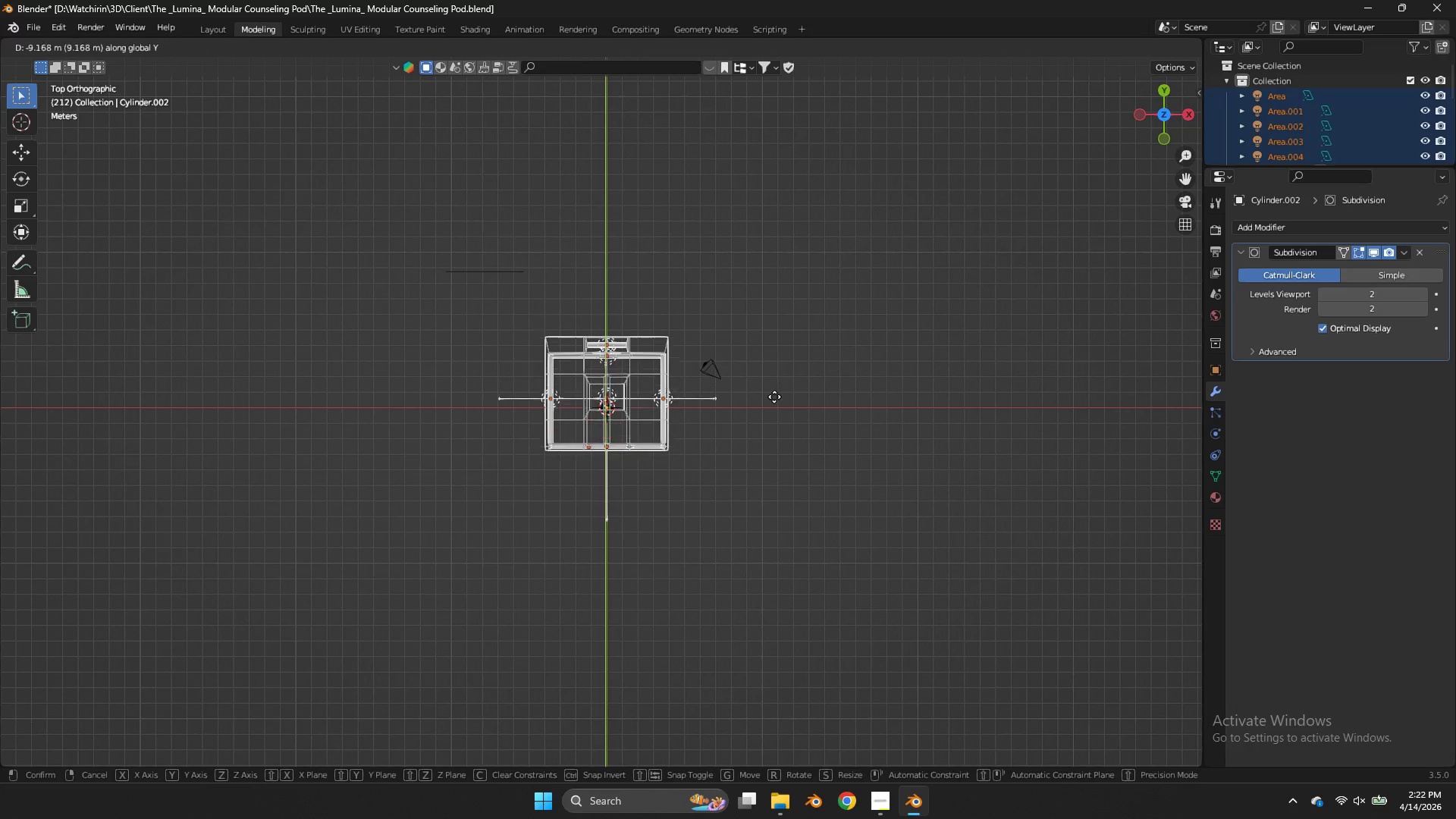 
left_click([774, 397])
 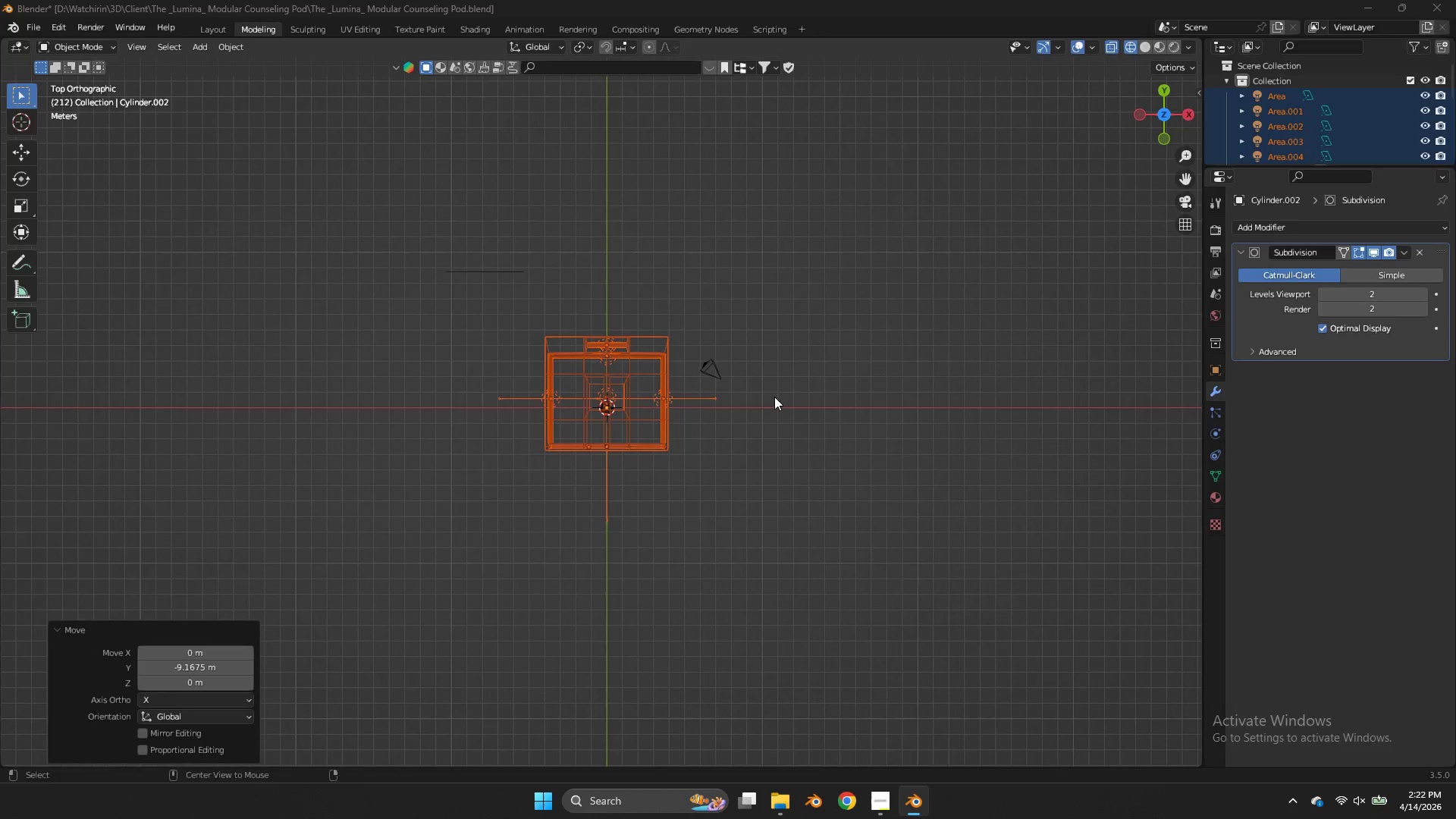 
double_click([774, 397])
 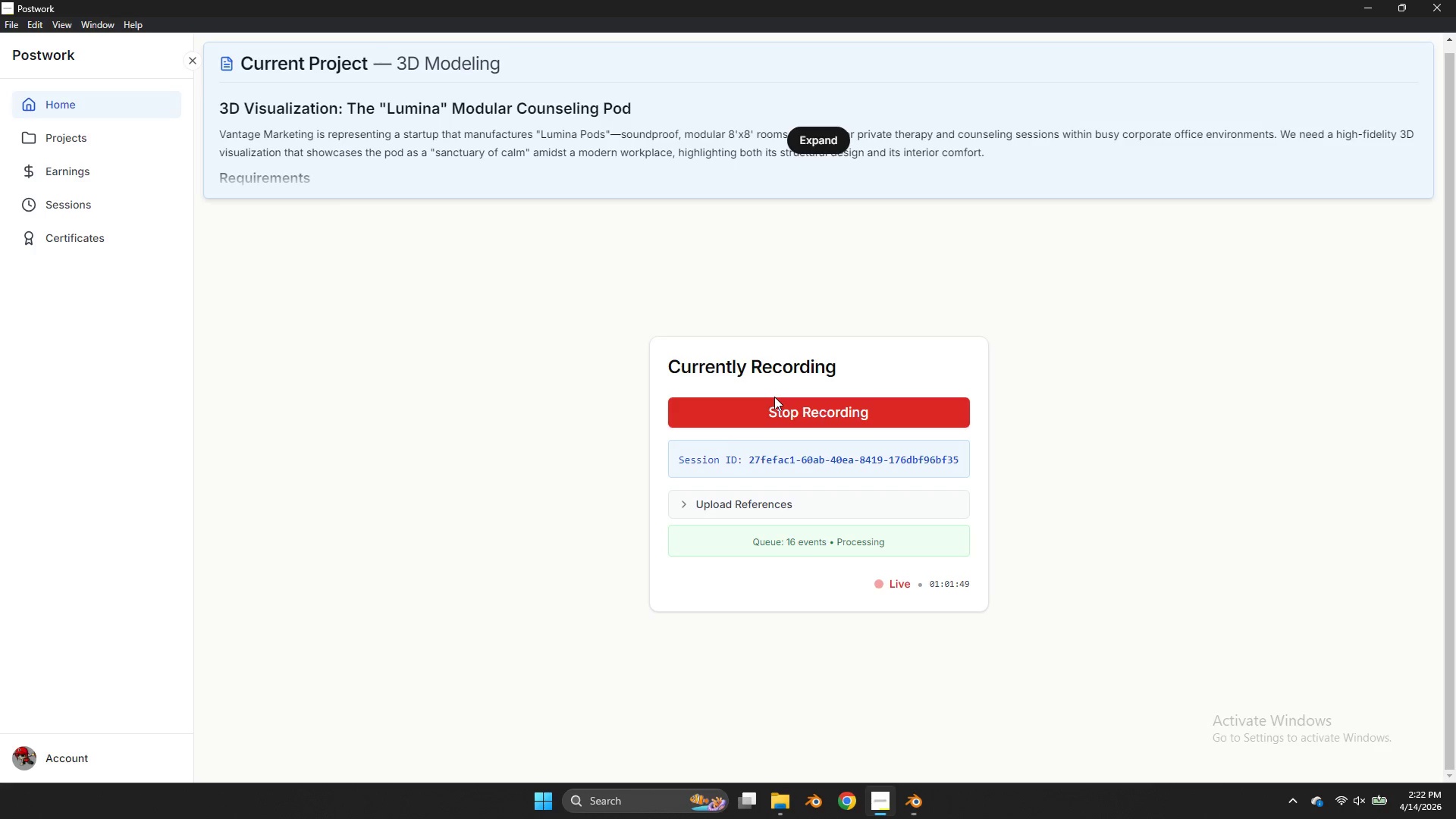 
key(Alt+AltLeft)
 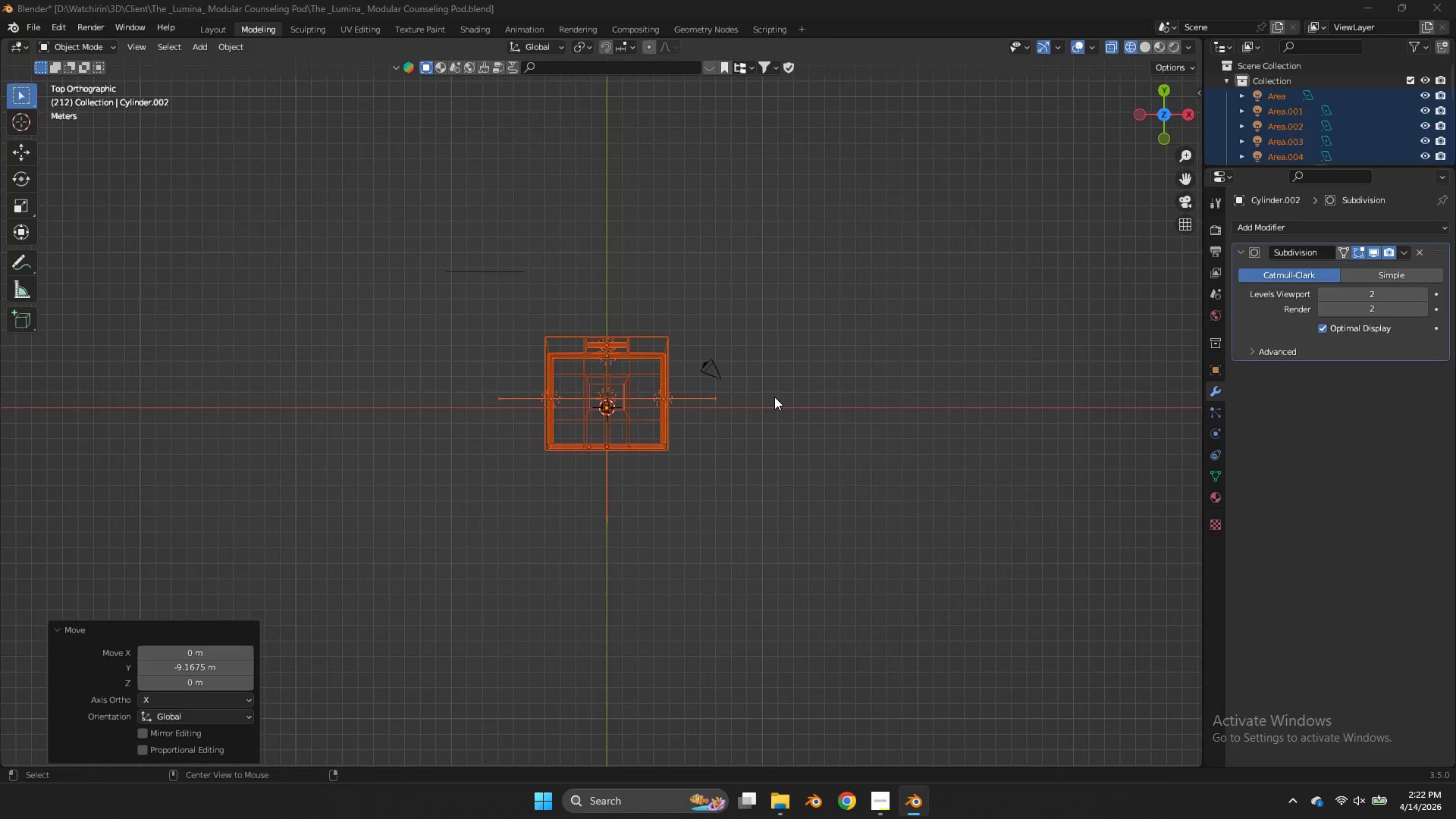 
key(Alt+Tab)